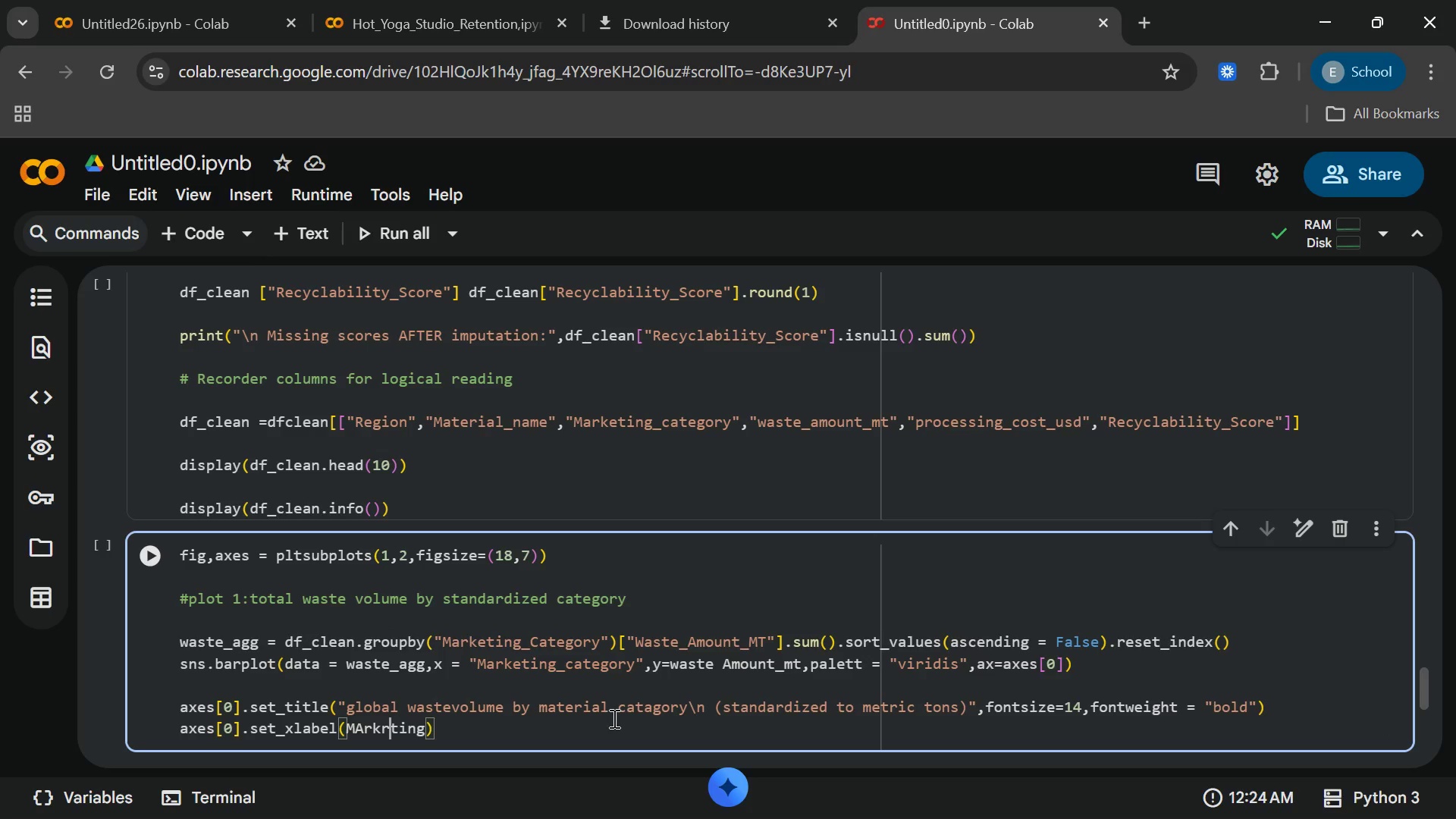 
key(ArrowLeft)
 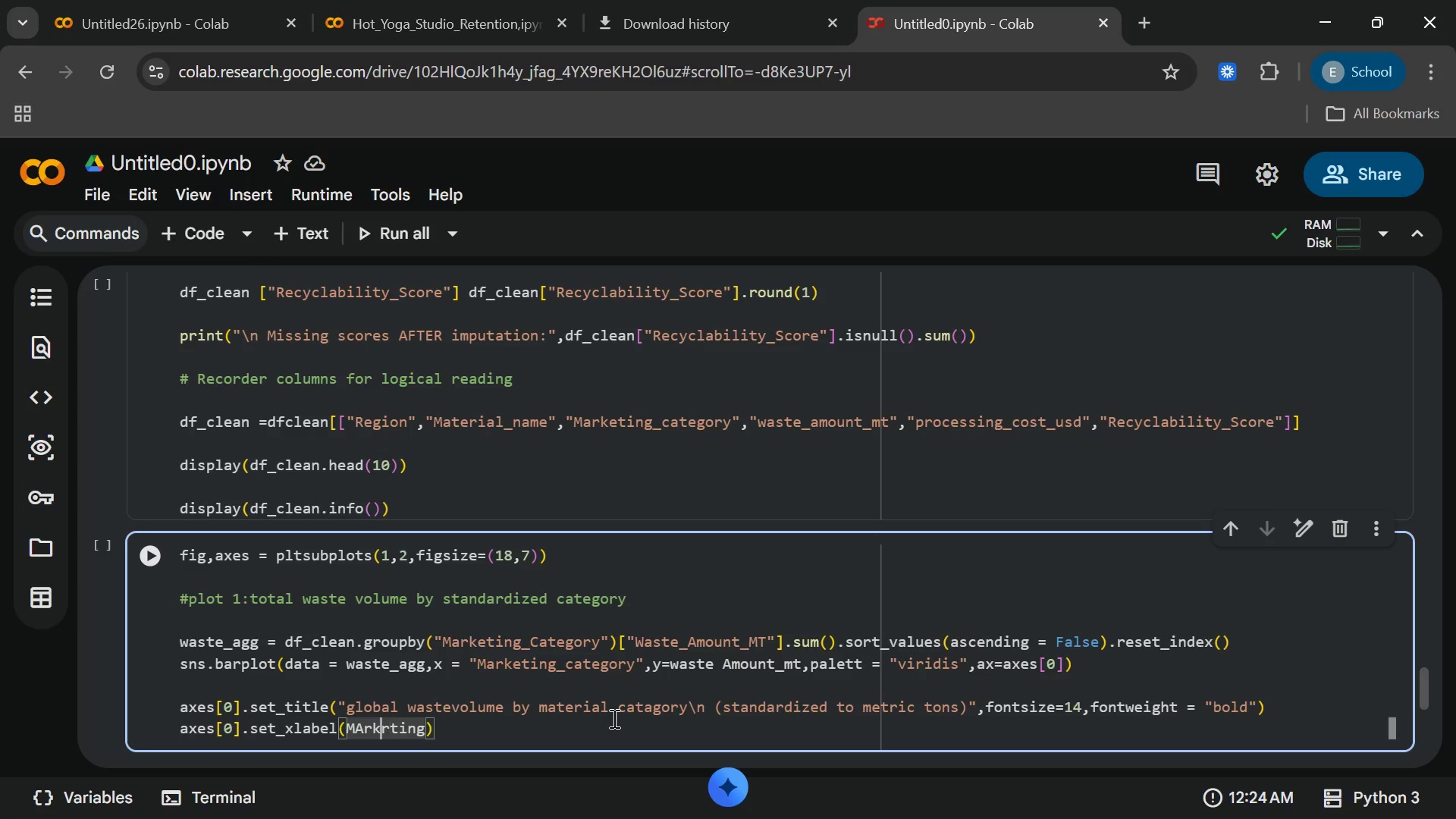 
key(ArrowLeft)
 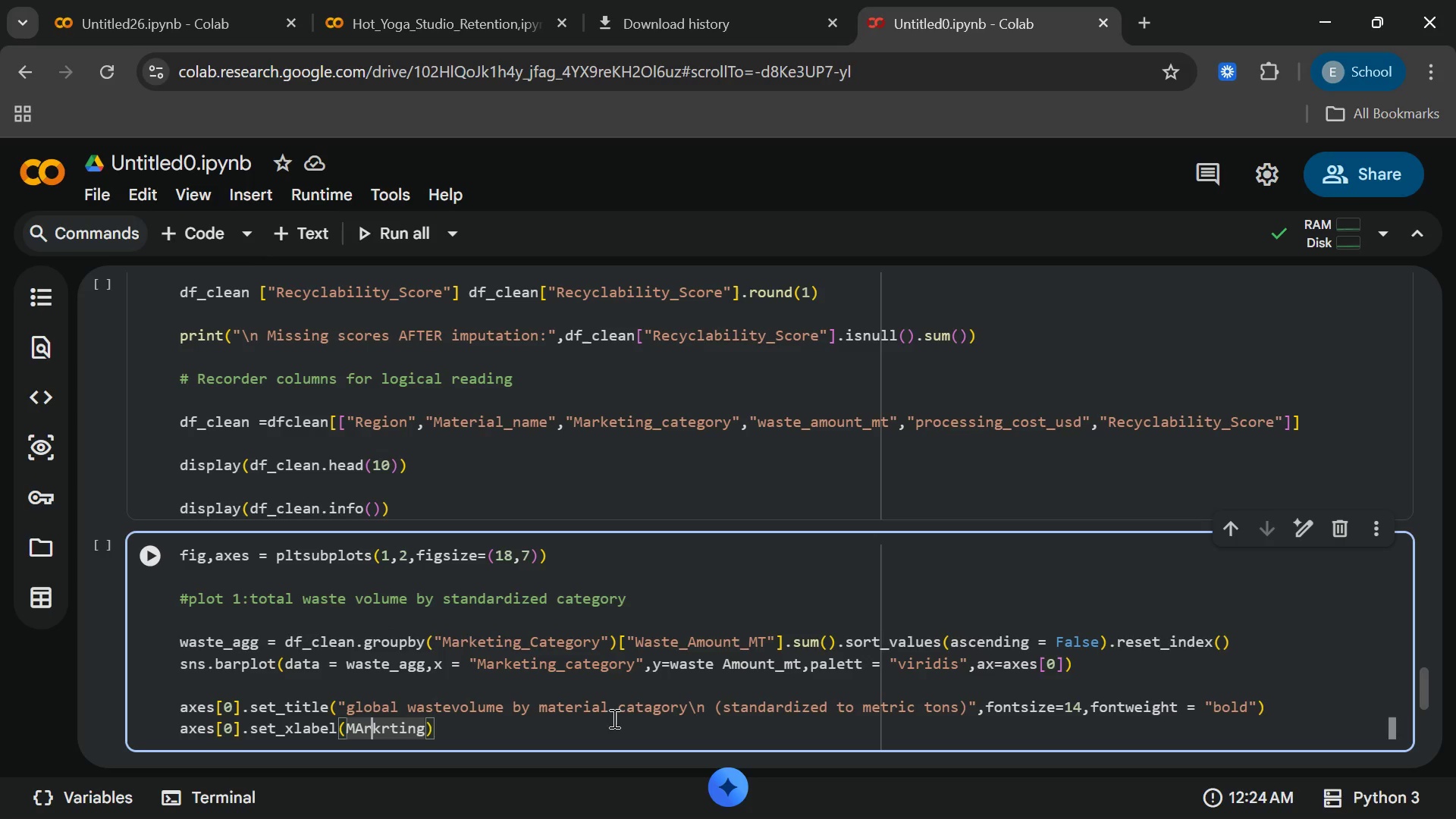 
key(ArrowLeft)
 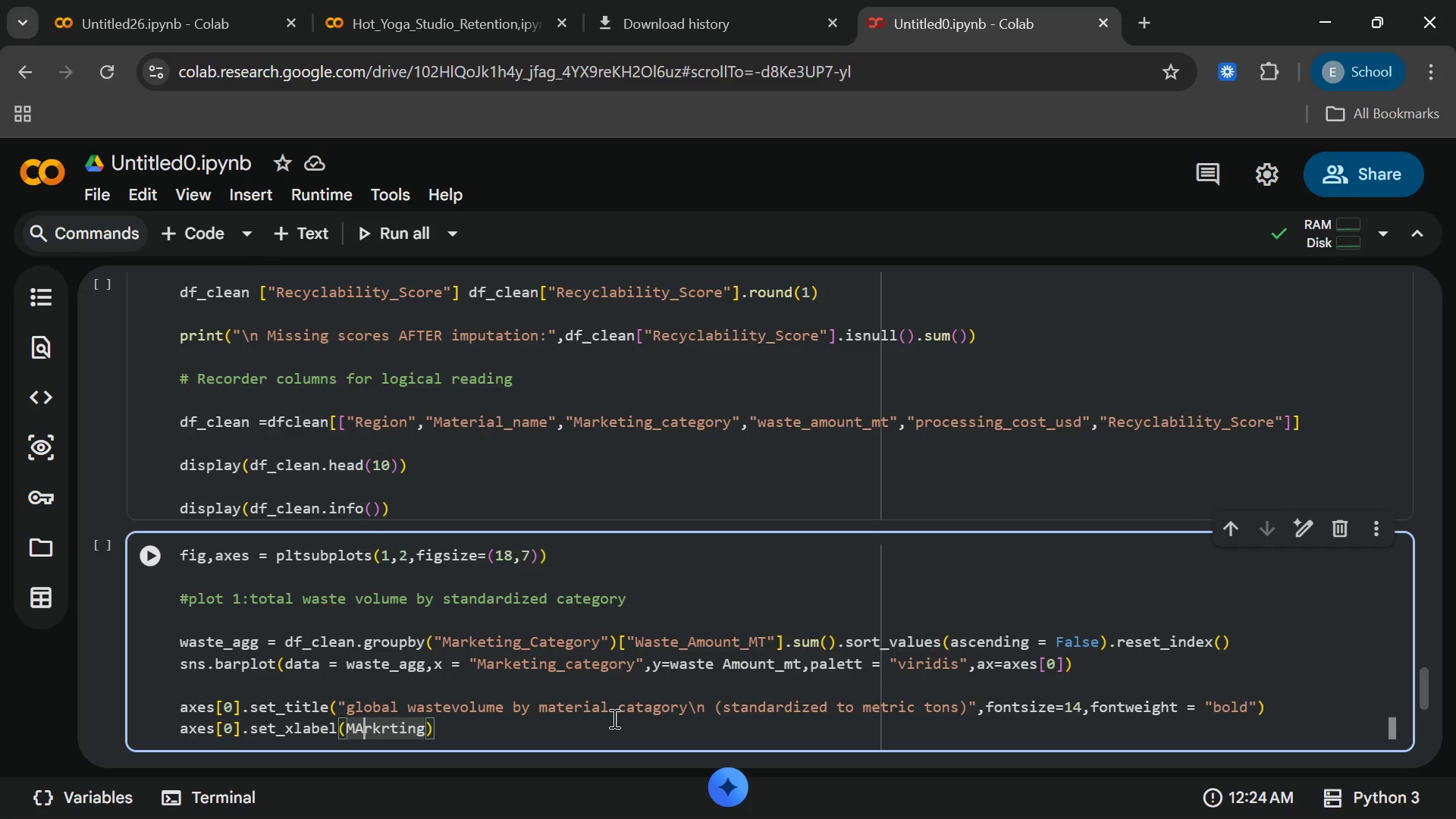 
key(ArrowLeft)
 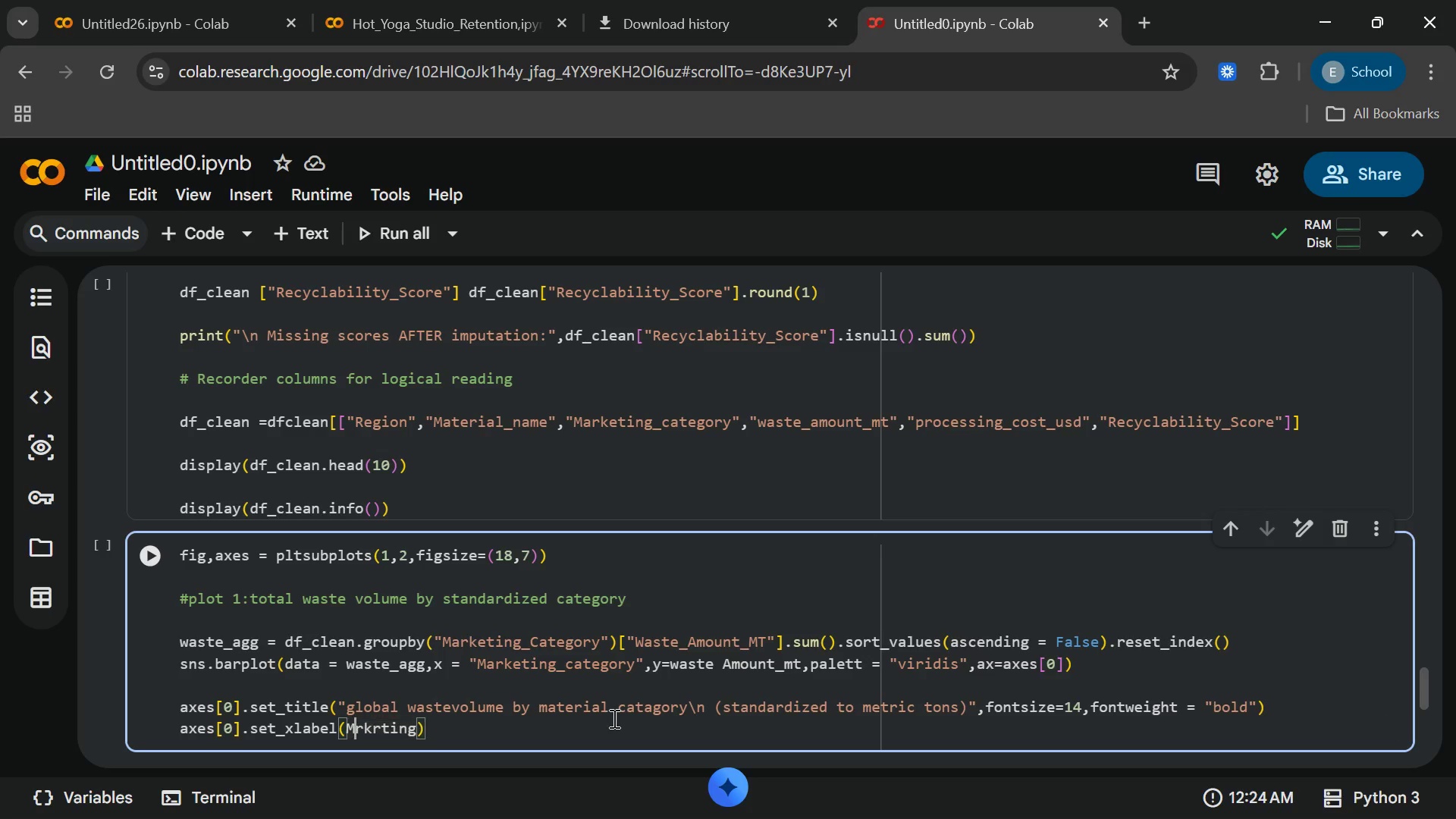 
key(Backspace)
 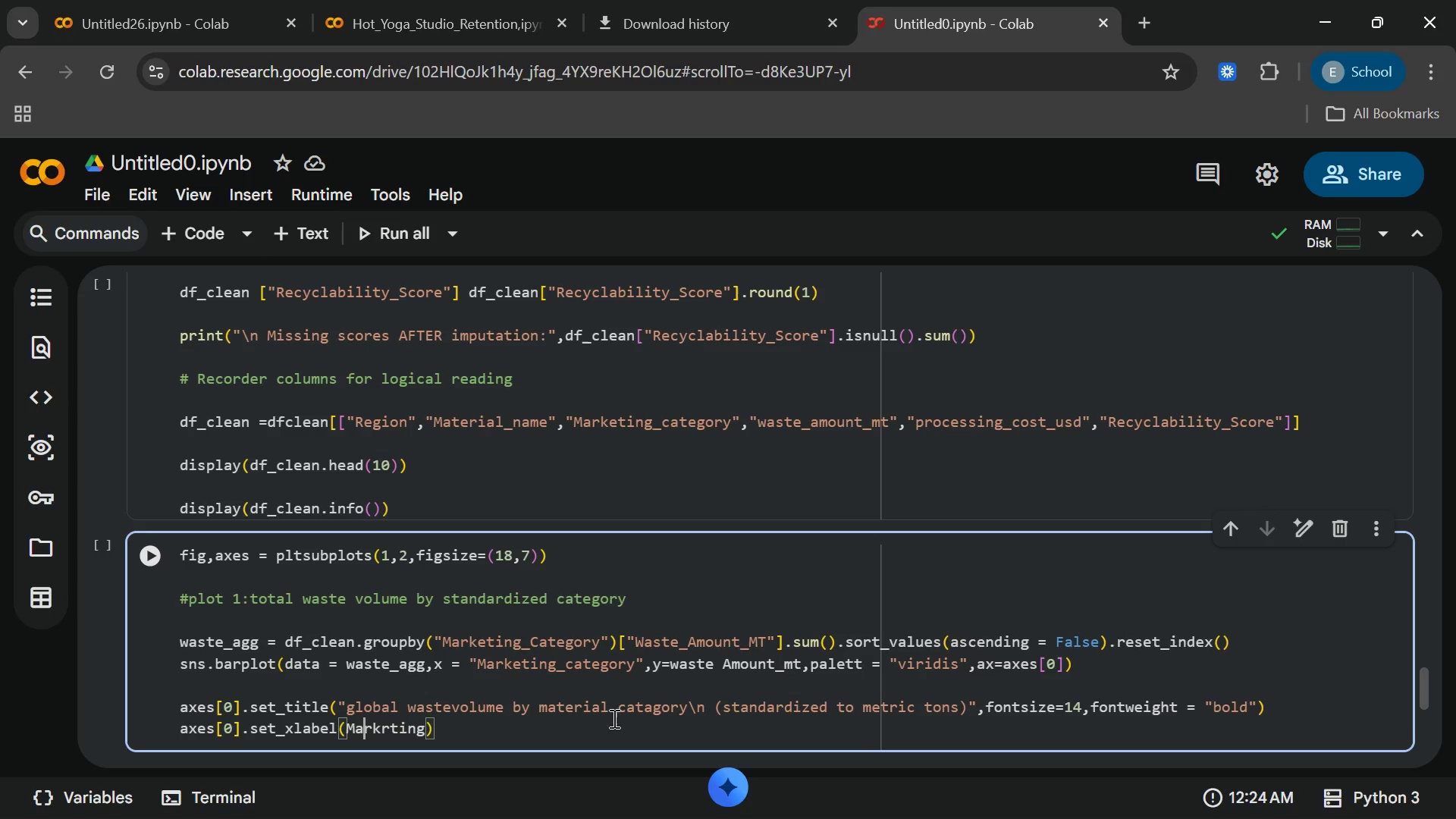 
key(A)
 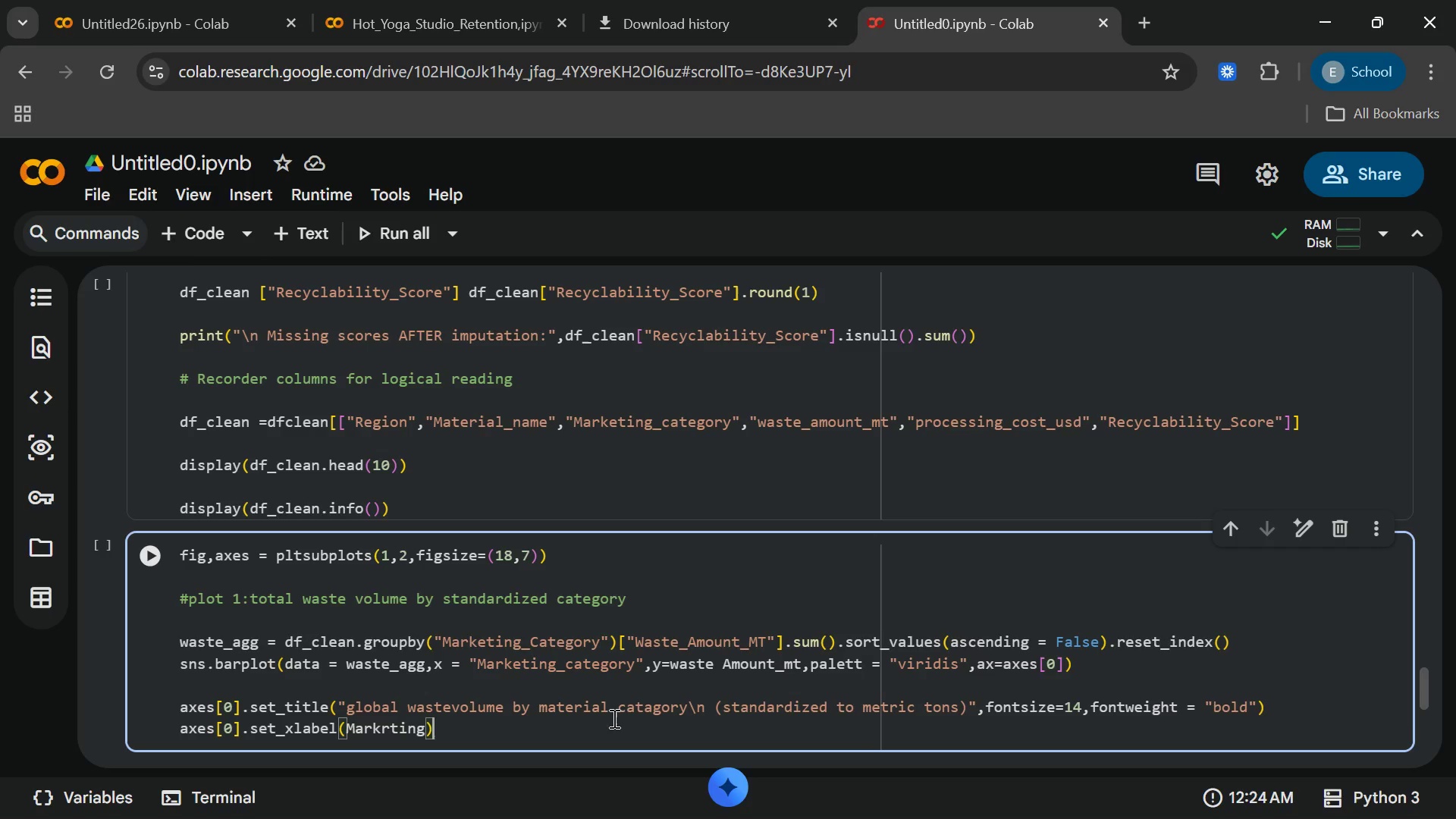 
key(End)
 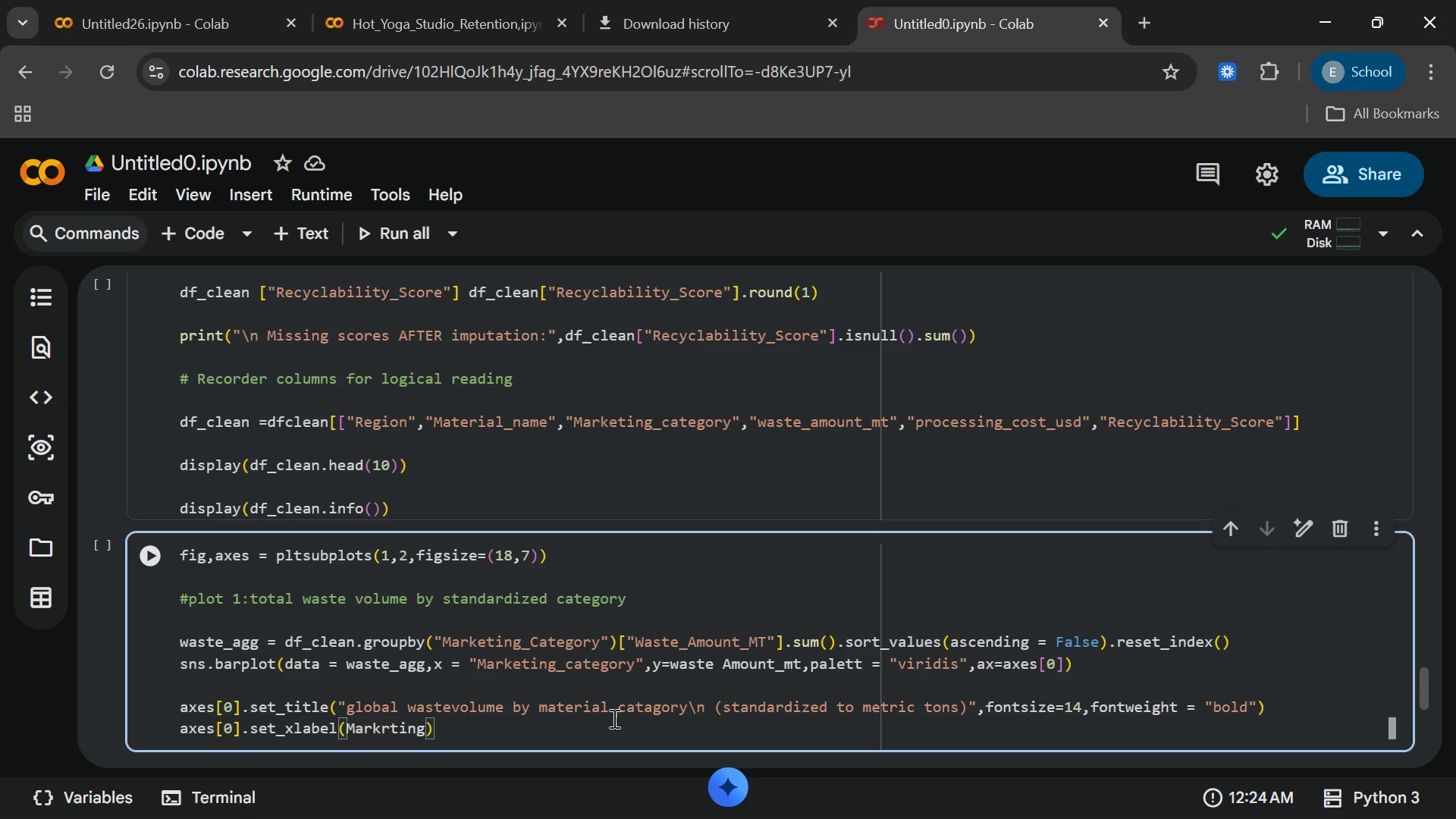 
key(ArrowLeft)
 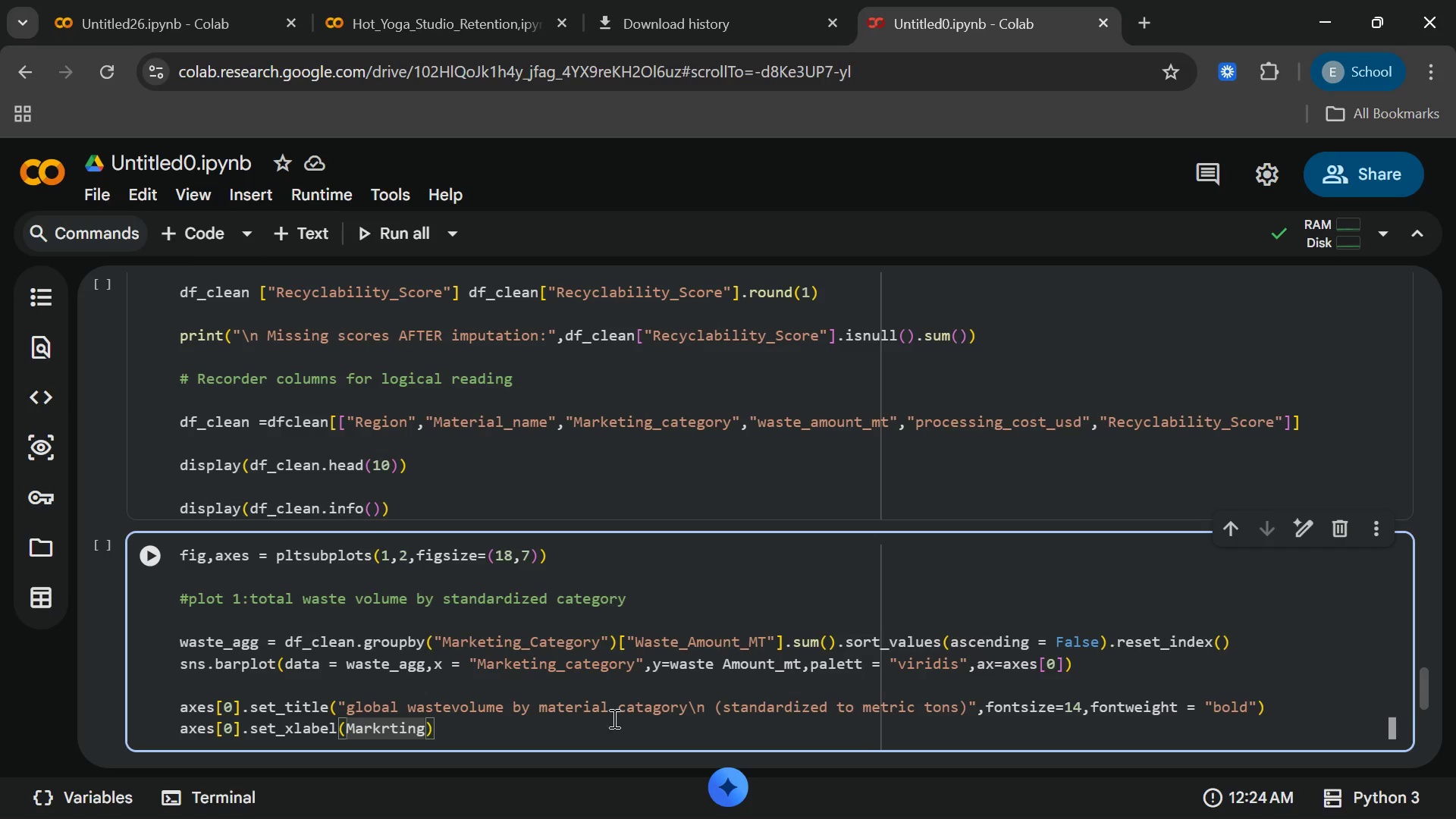 
key(Shift+Quote)
 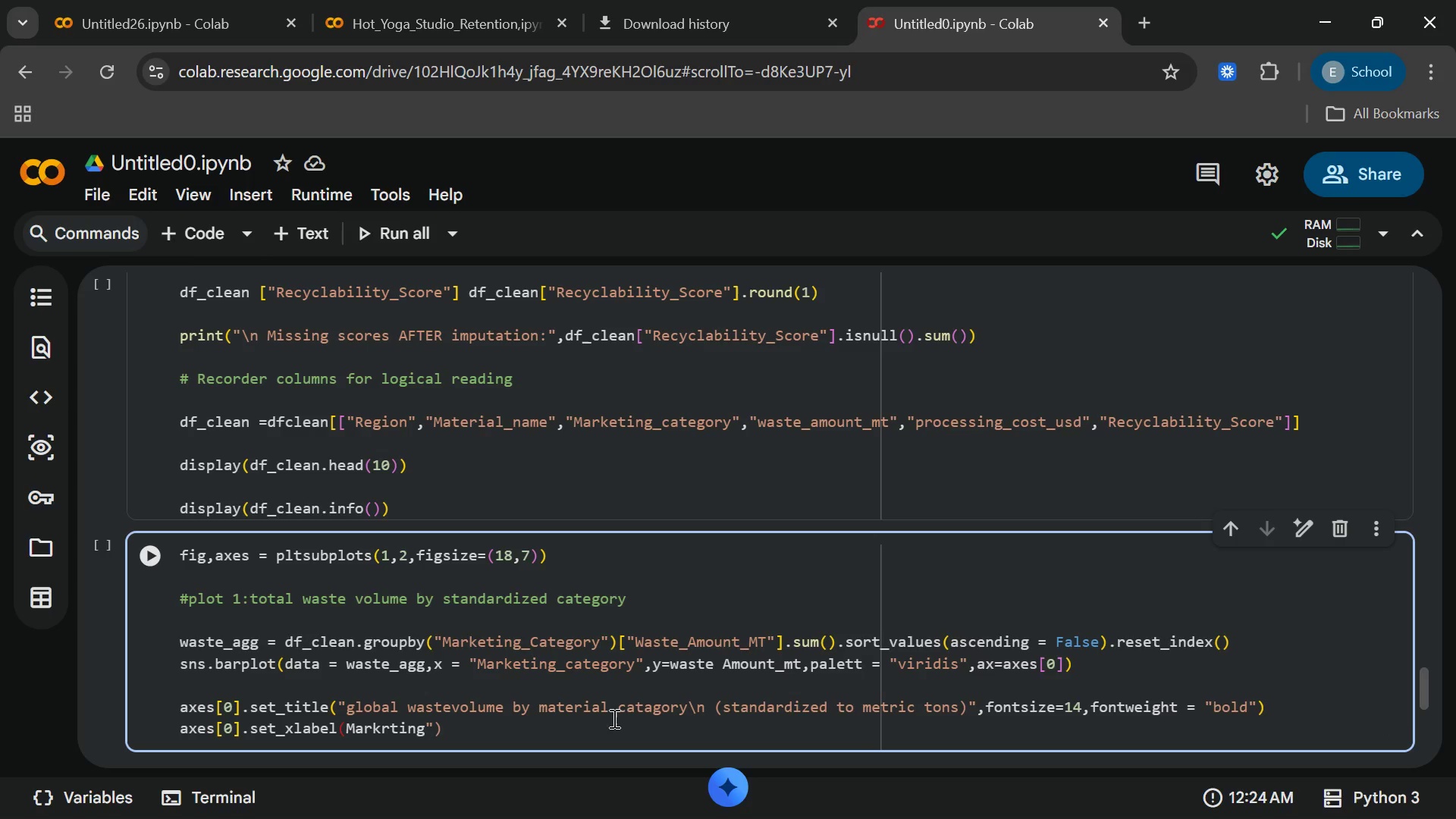 
hold_key(key=ArrowLeft, duration=0.81)
 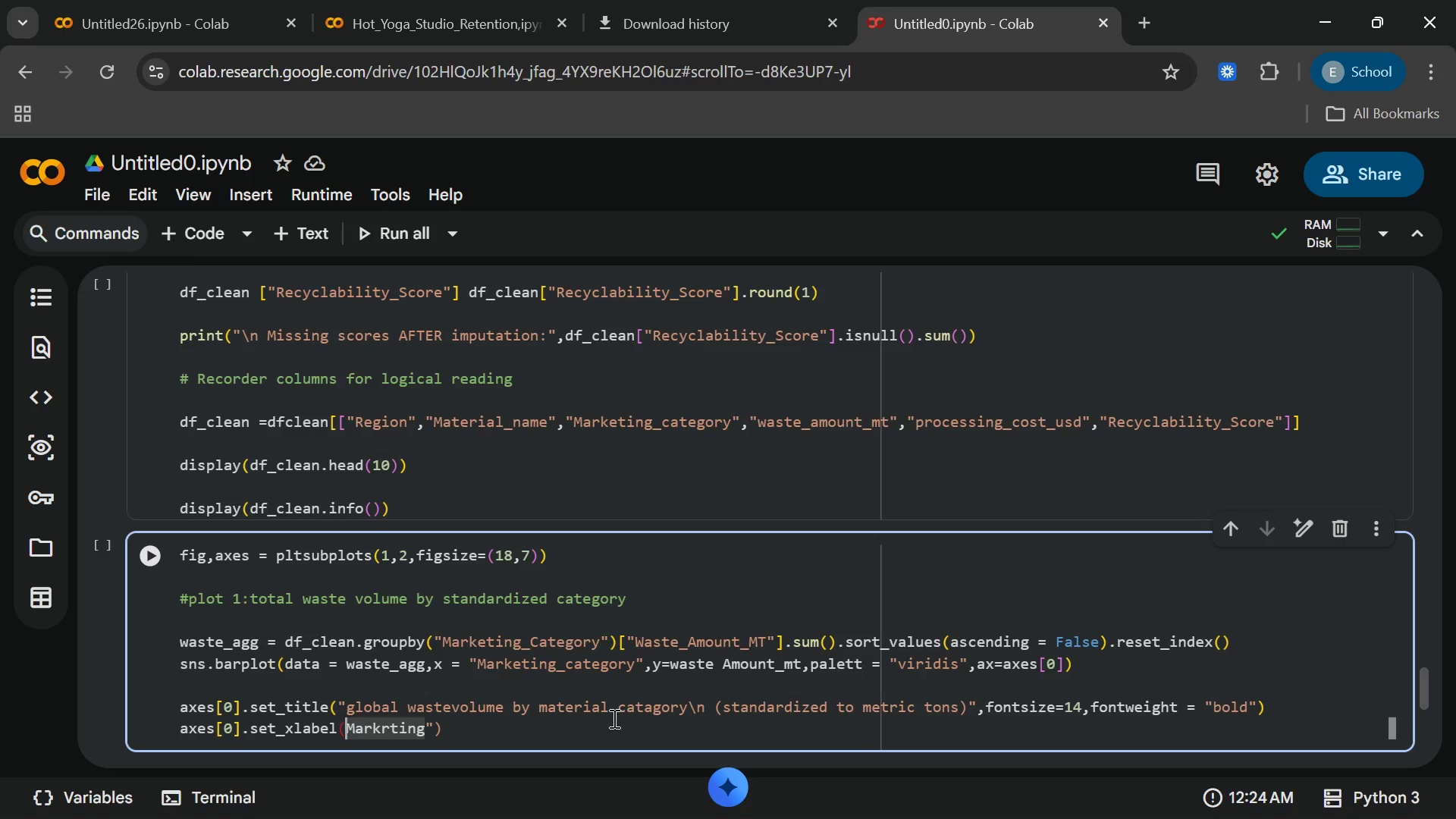 
key(ArrowLeft)
 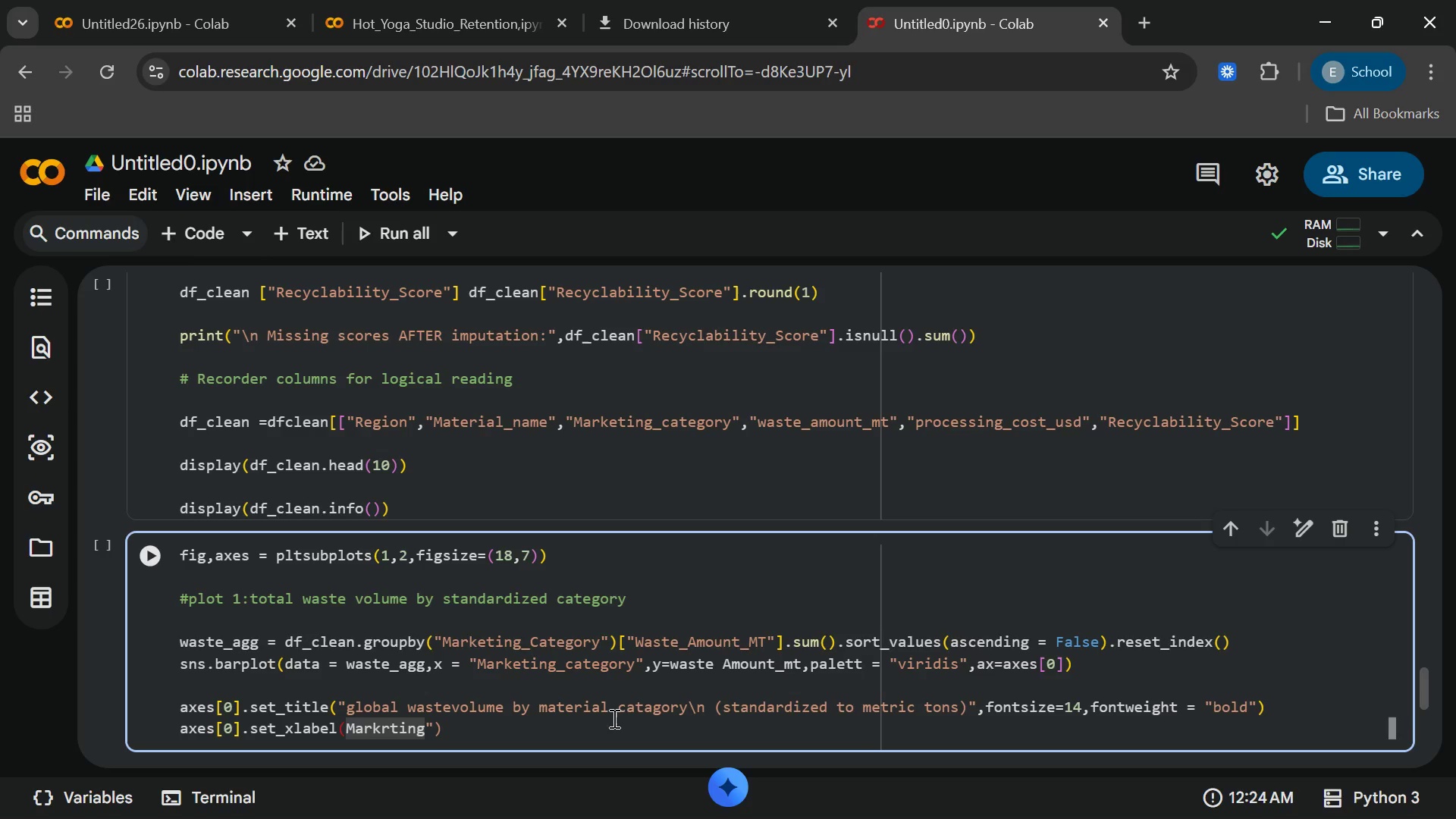 
key(Shift+Quote)
 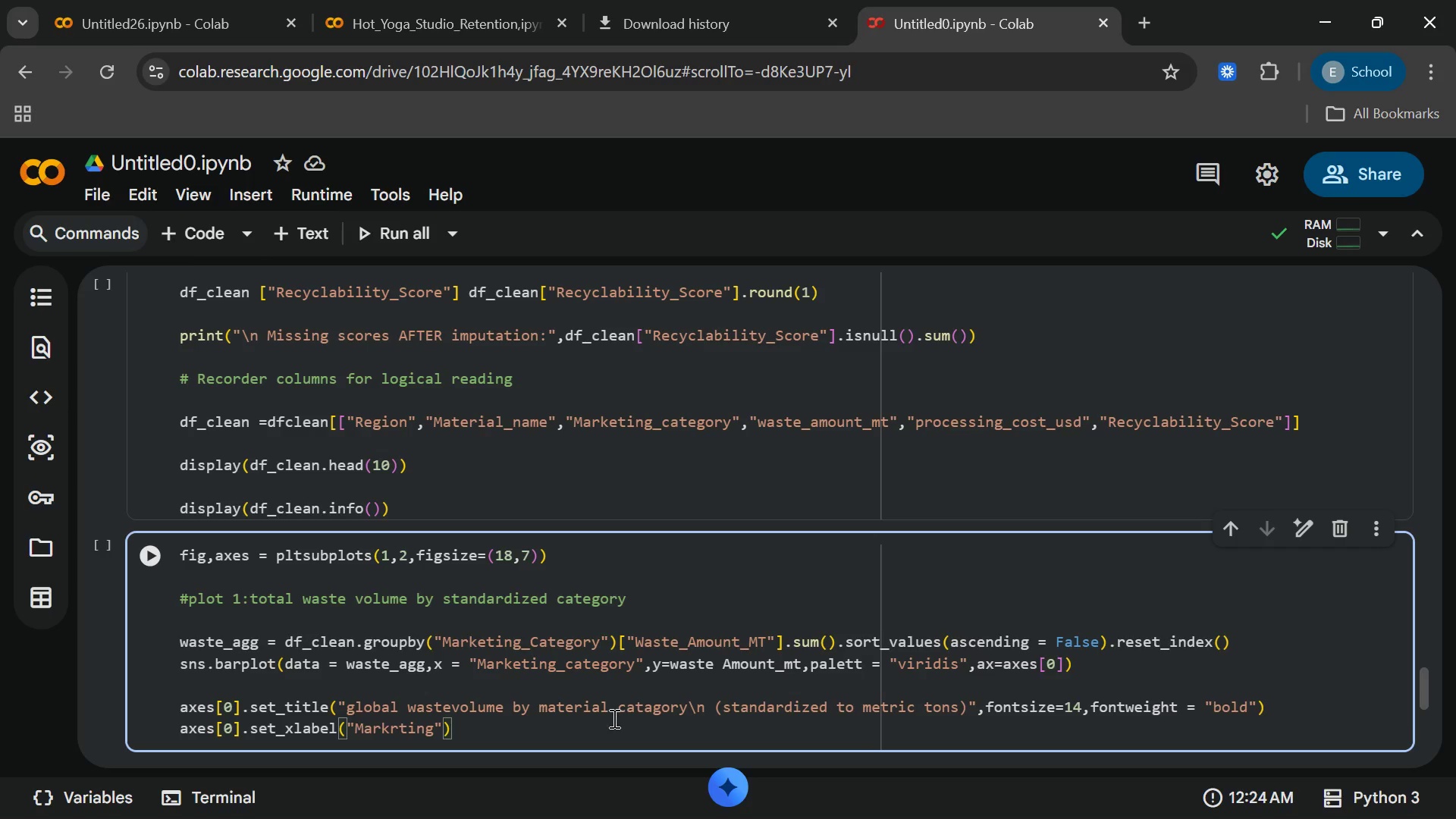 
hold_key(key=ArrowRight, duration=0.77)
 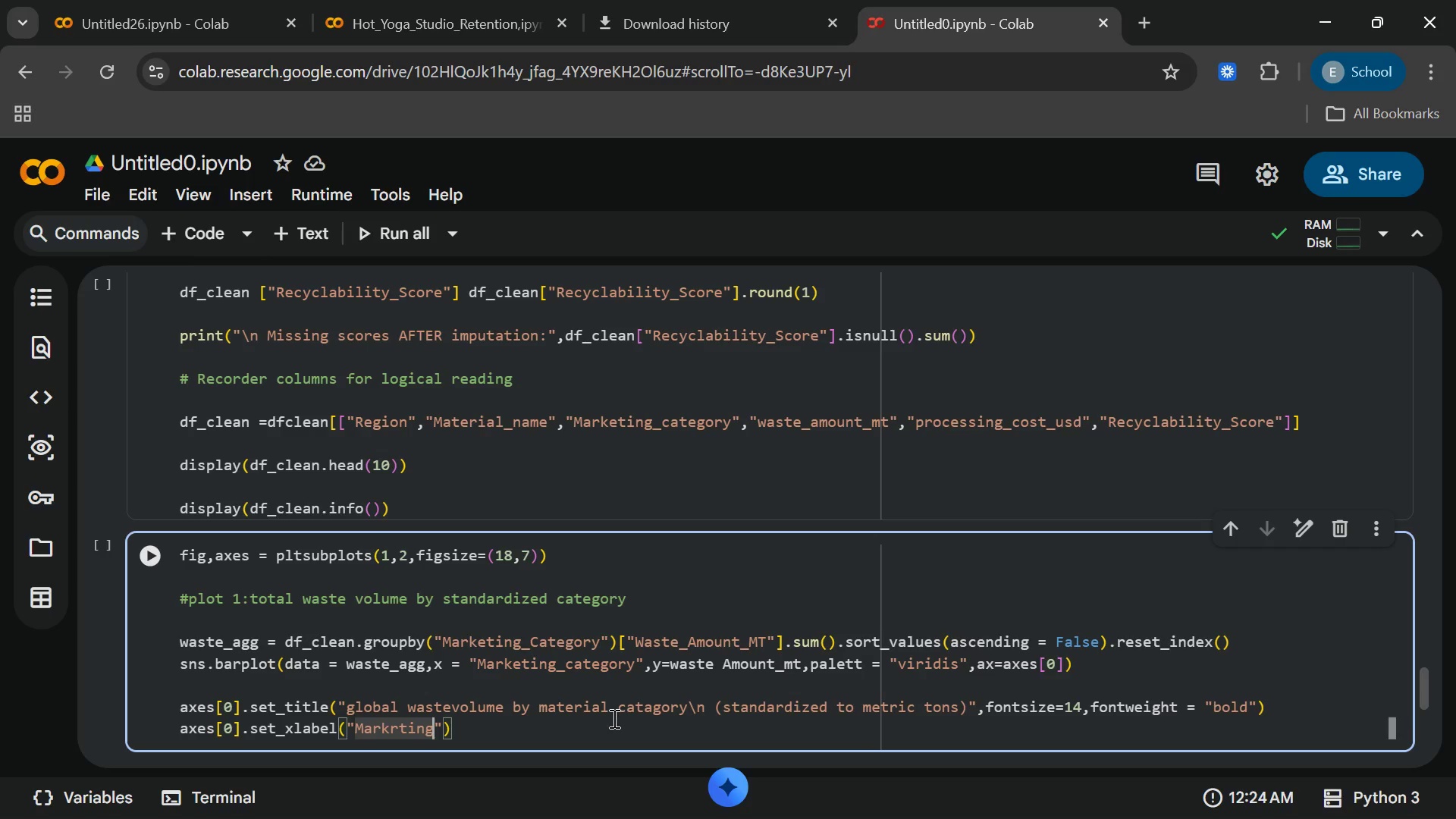 
key(ArrowRight)
 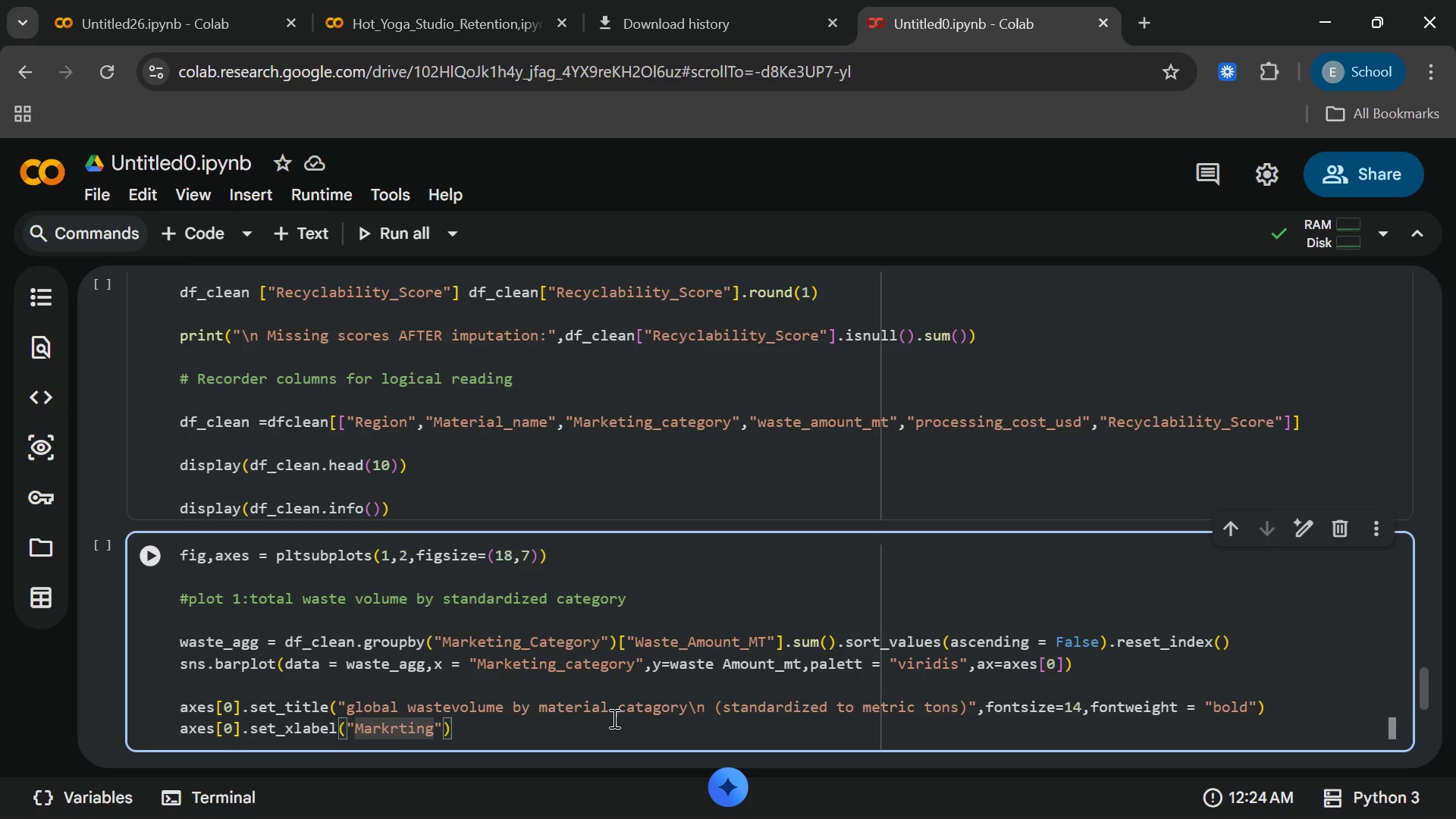 
key(Space)
 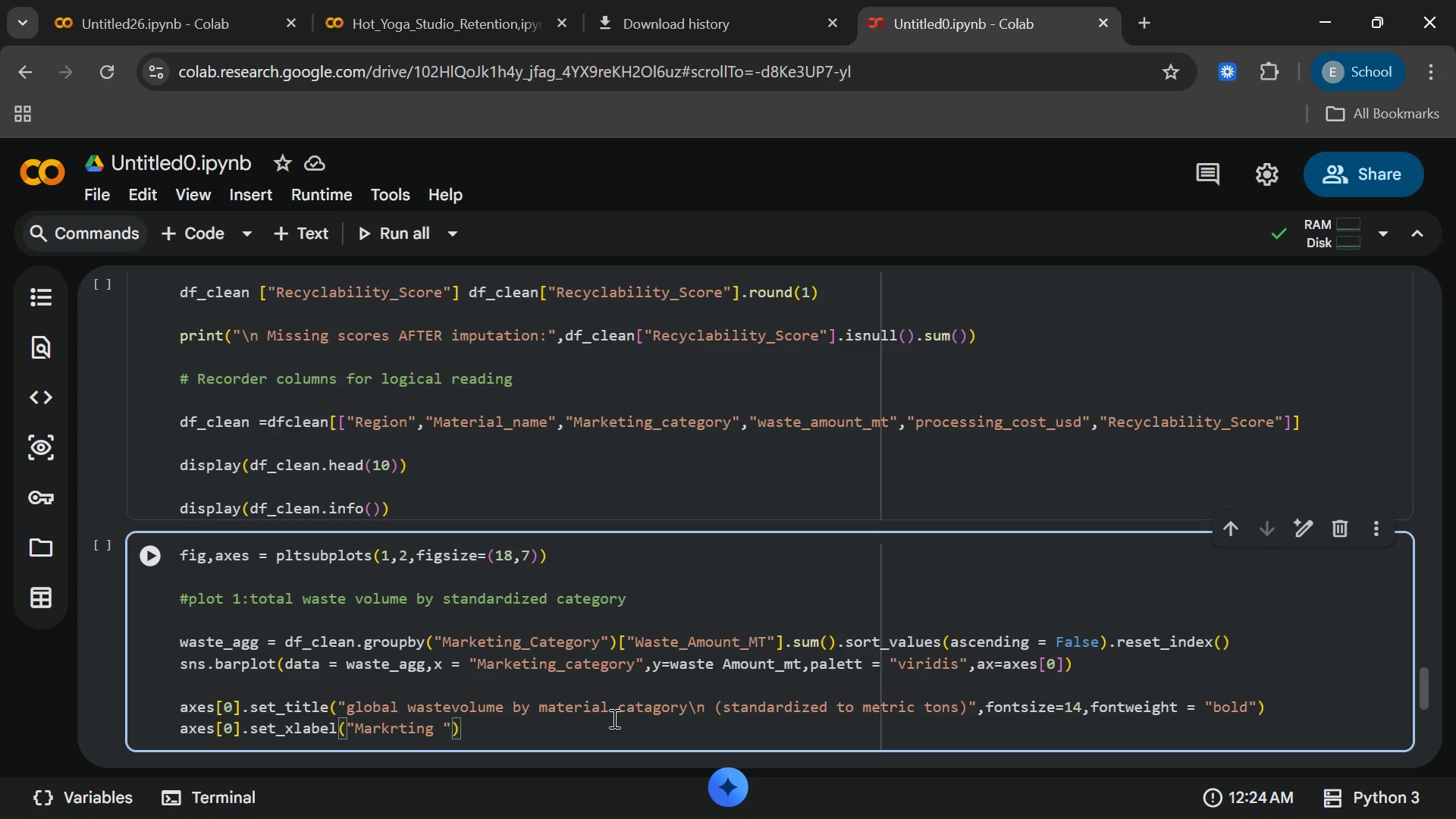 
type(CA)
key(Backspace)
type(ategoy)
 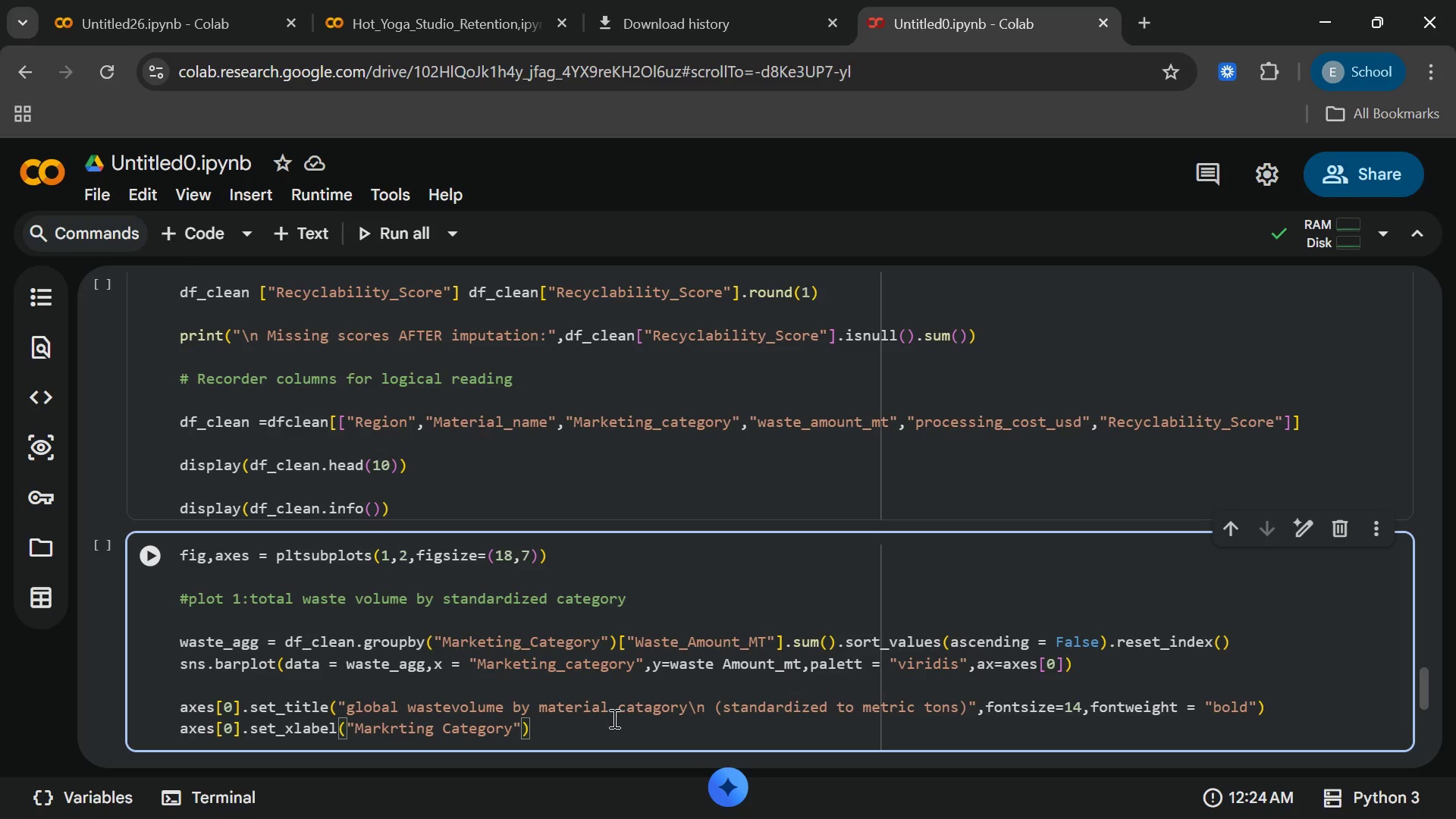 
hold_key(key=R, duration=0.33)
 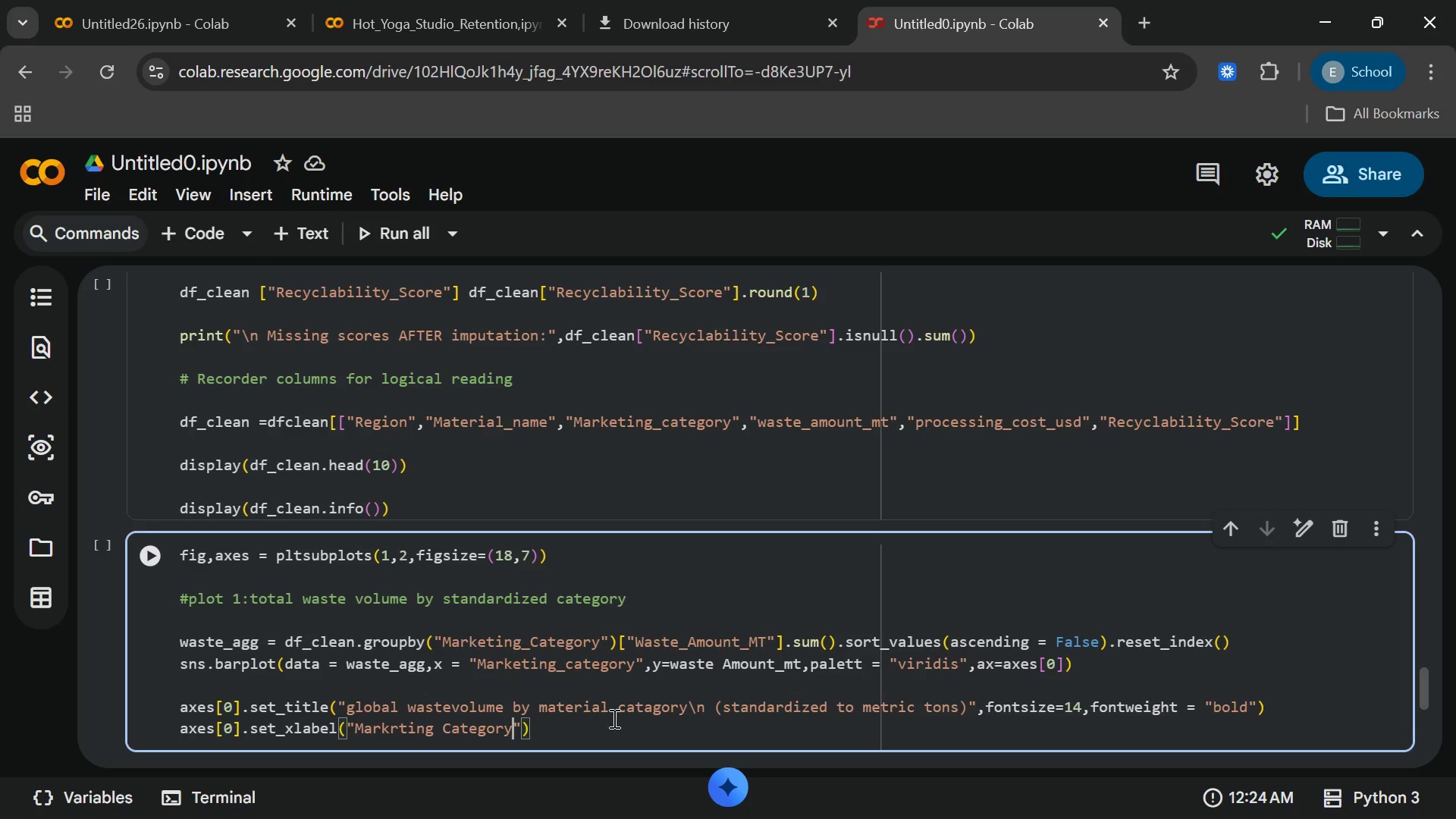 
key(ArrowRight)
 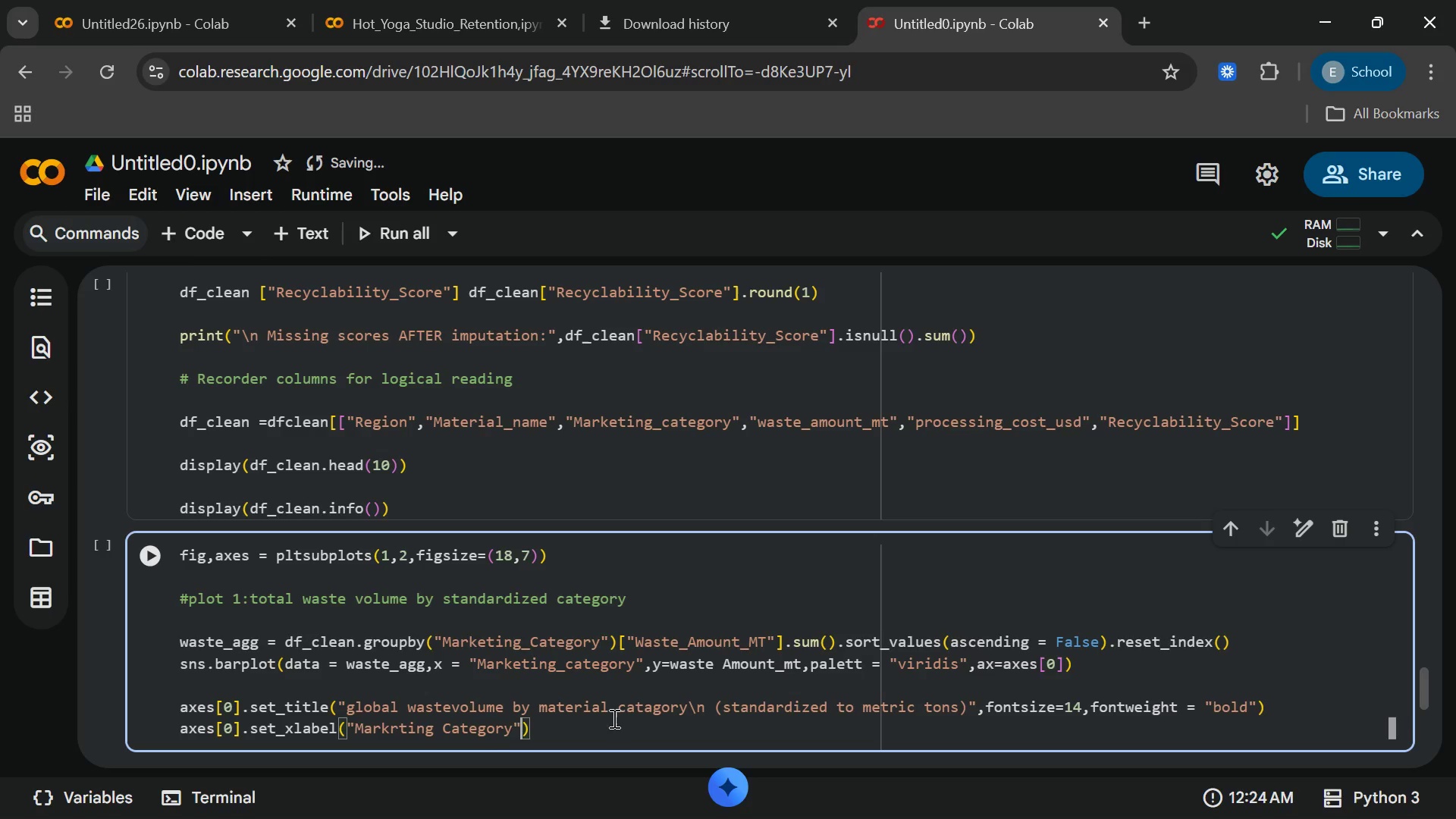 
key(Comma)
 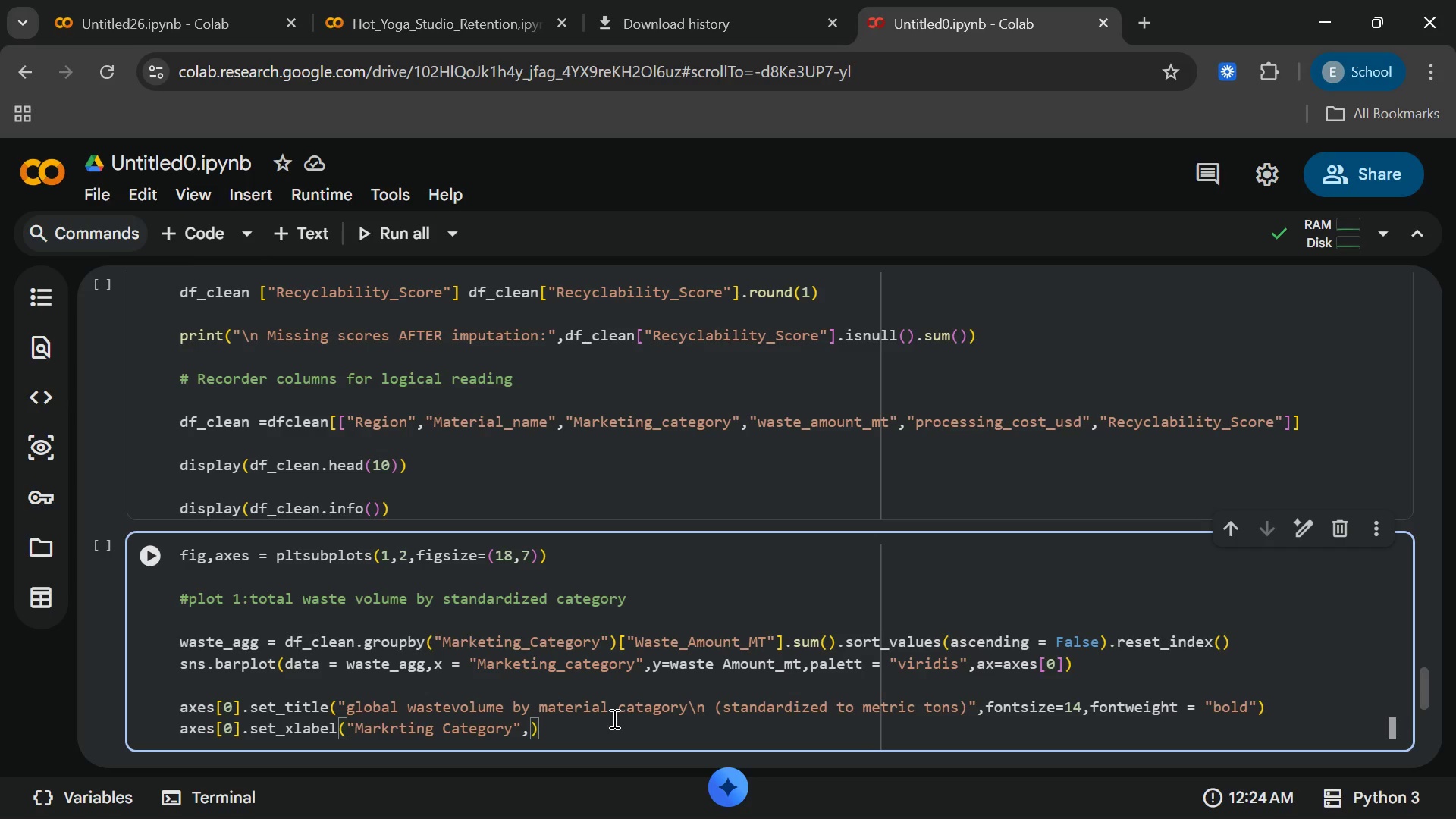 
wait(9.73)
 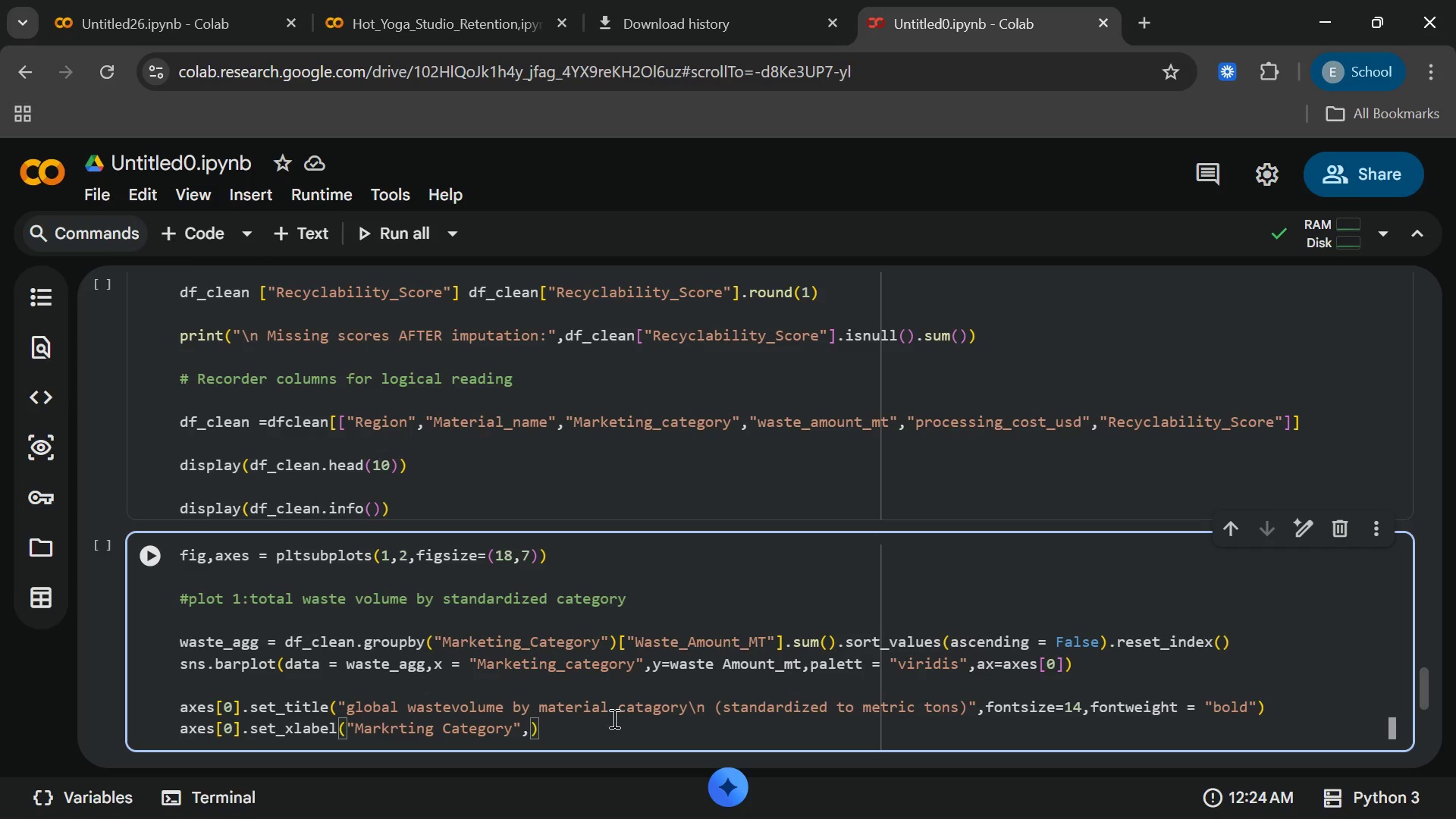 
type(fontsize)
 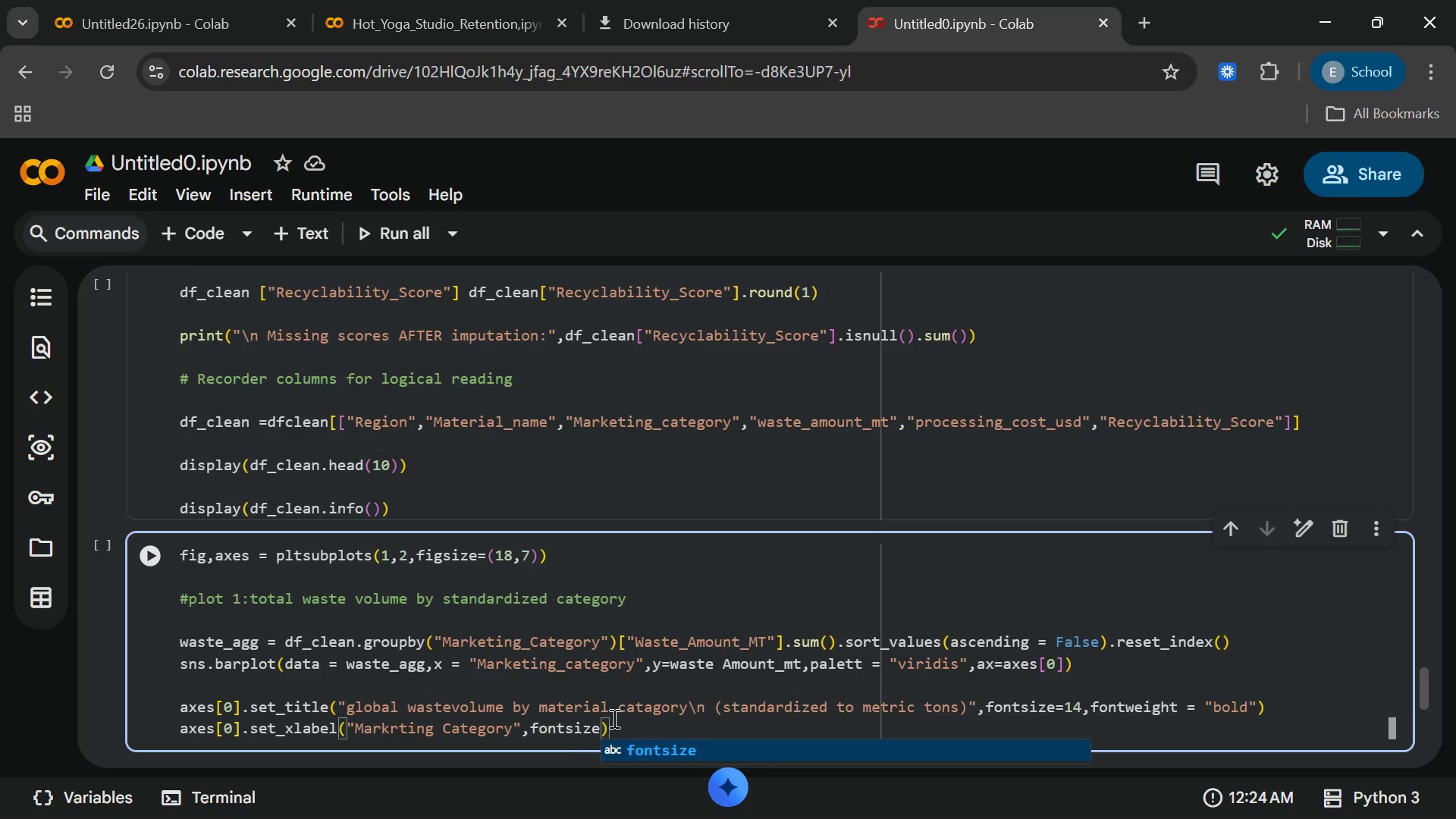 
key(Enter)
 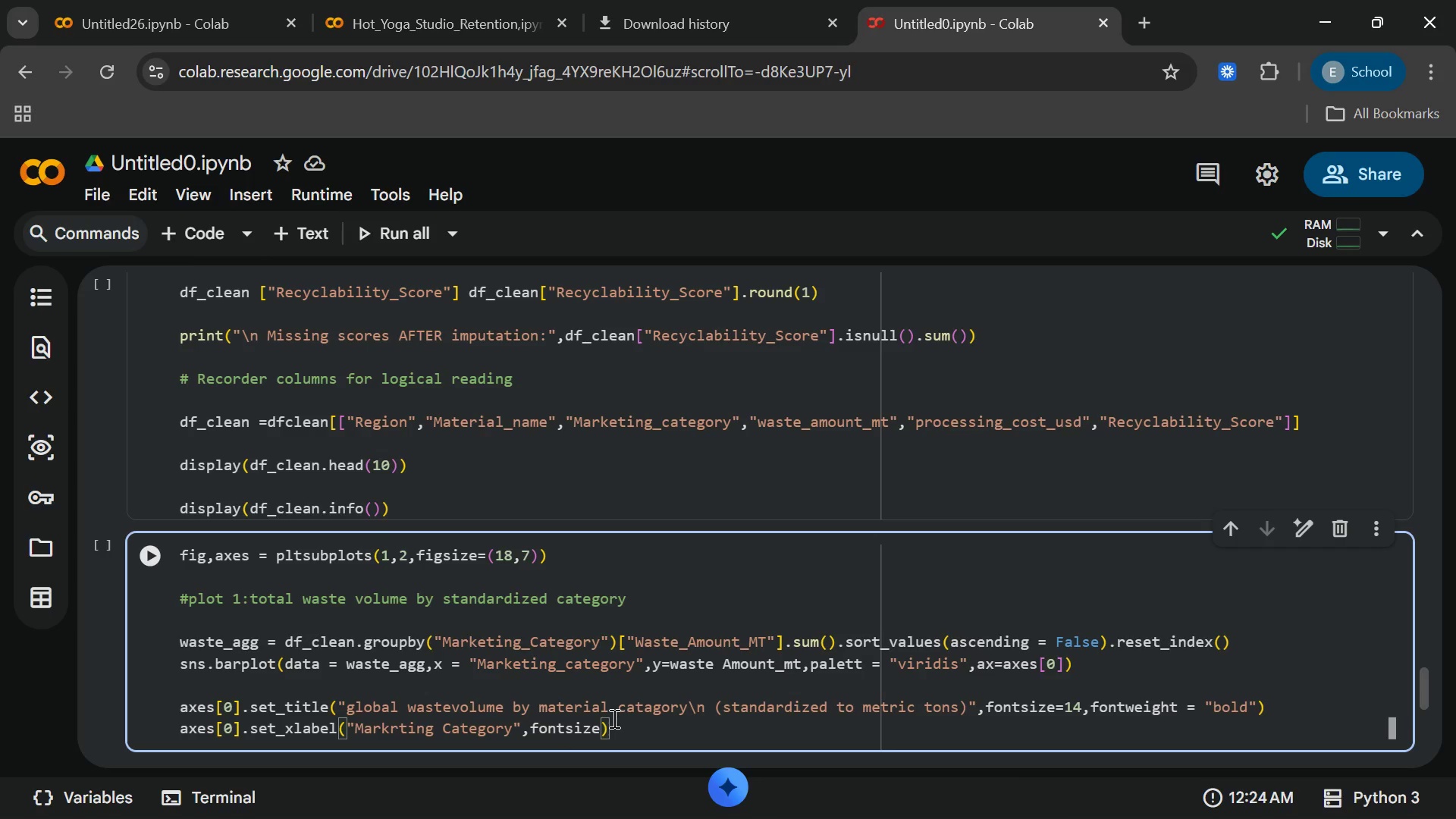 
type( = 12)
 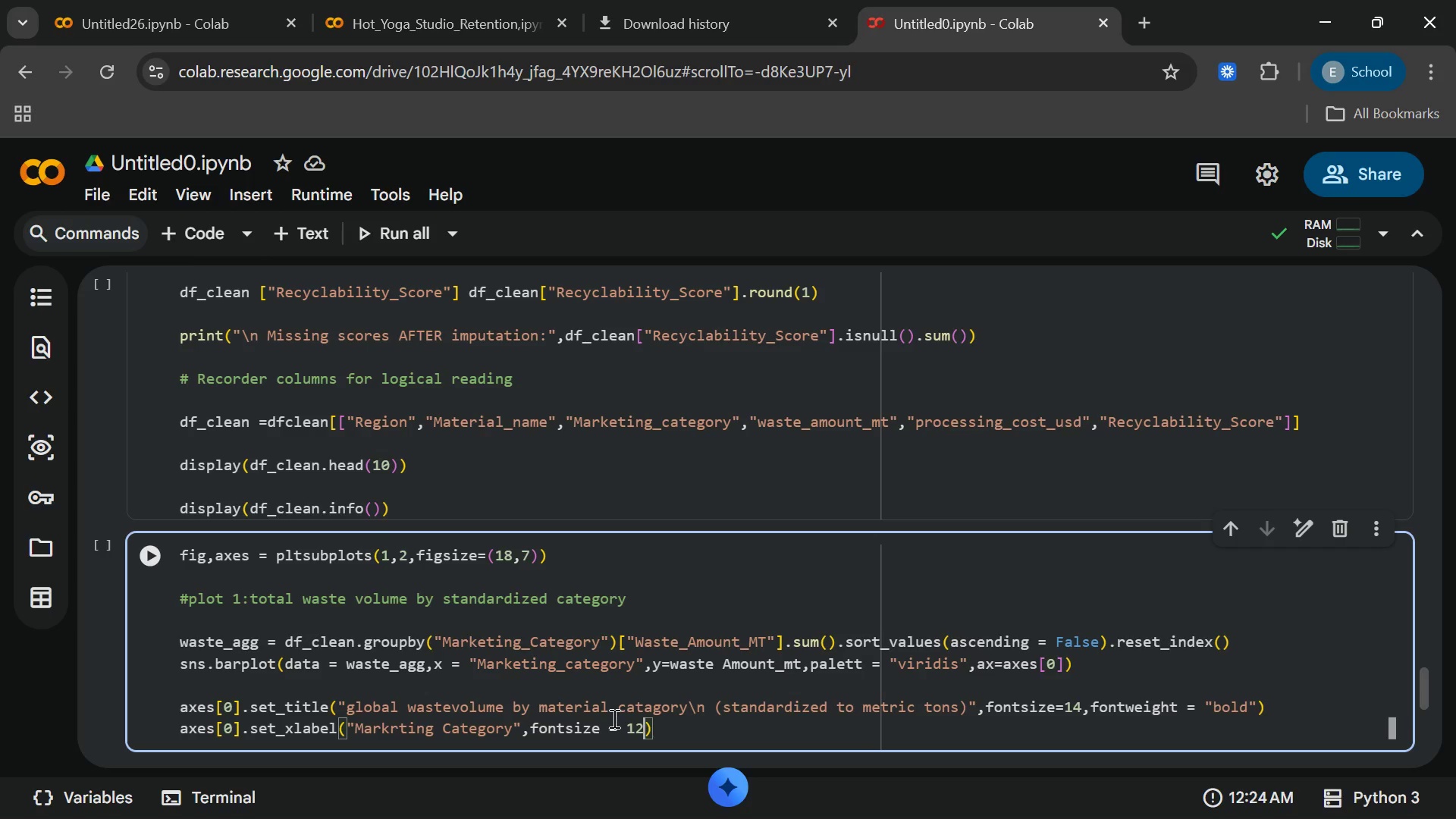 
hold_key(key=ArrowRight, duration=0.41)
 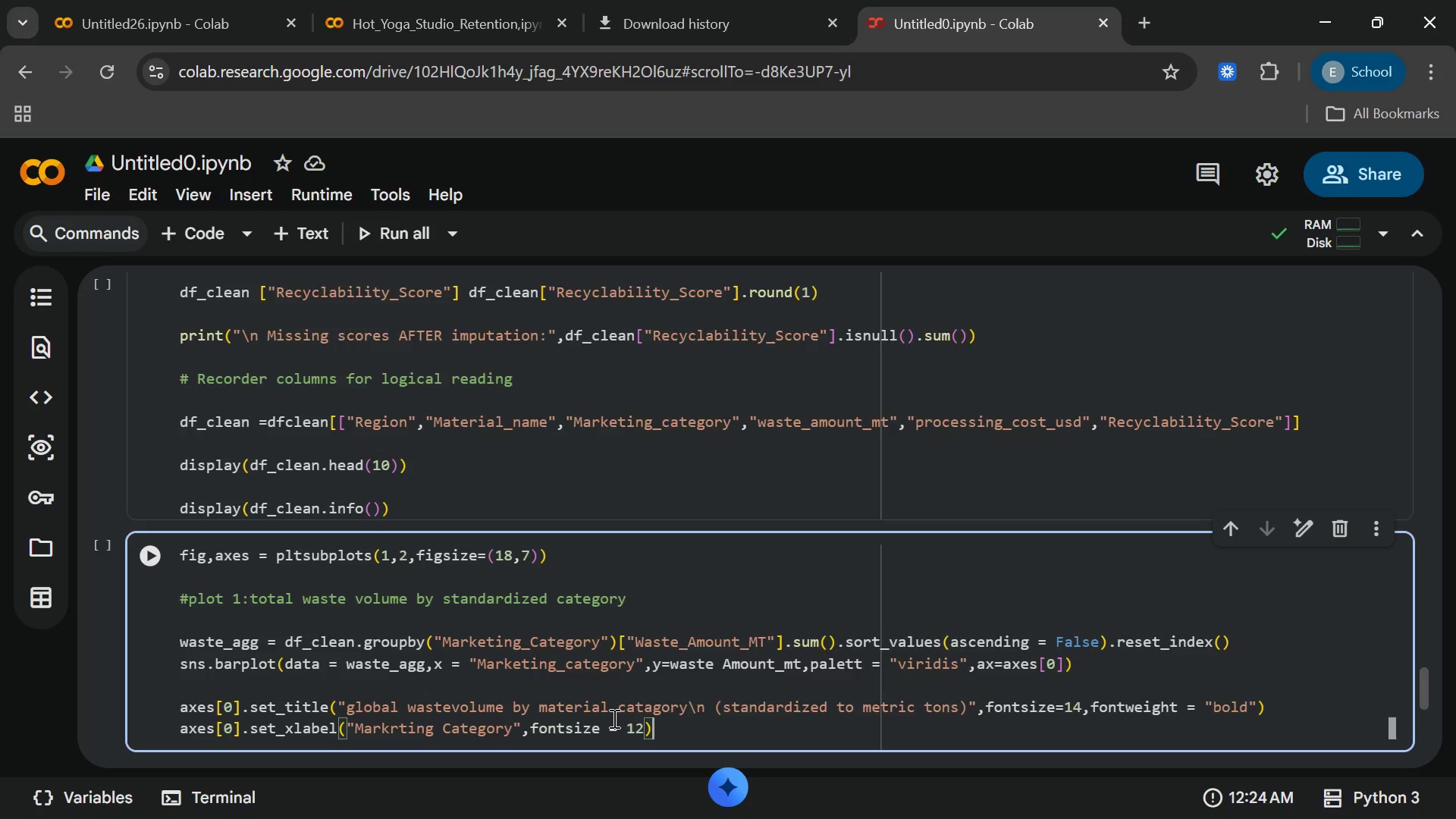 
key(Enter)
 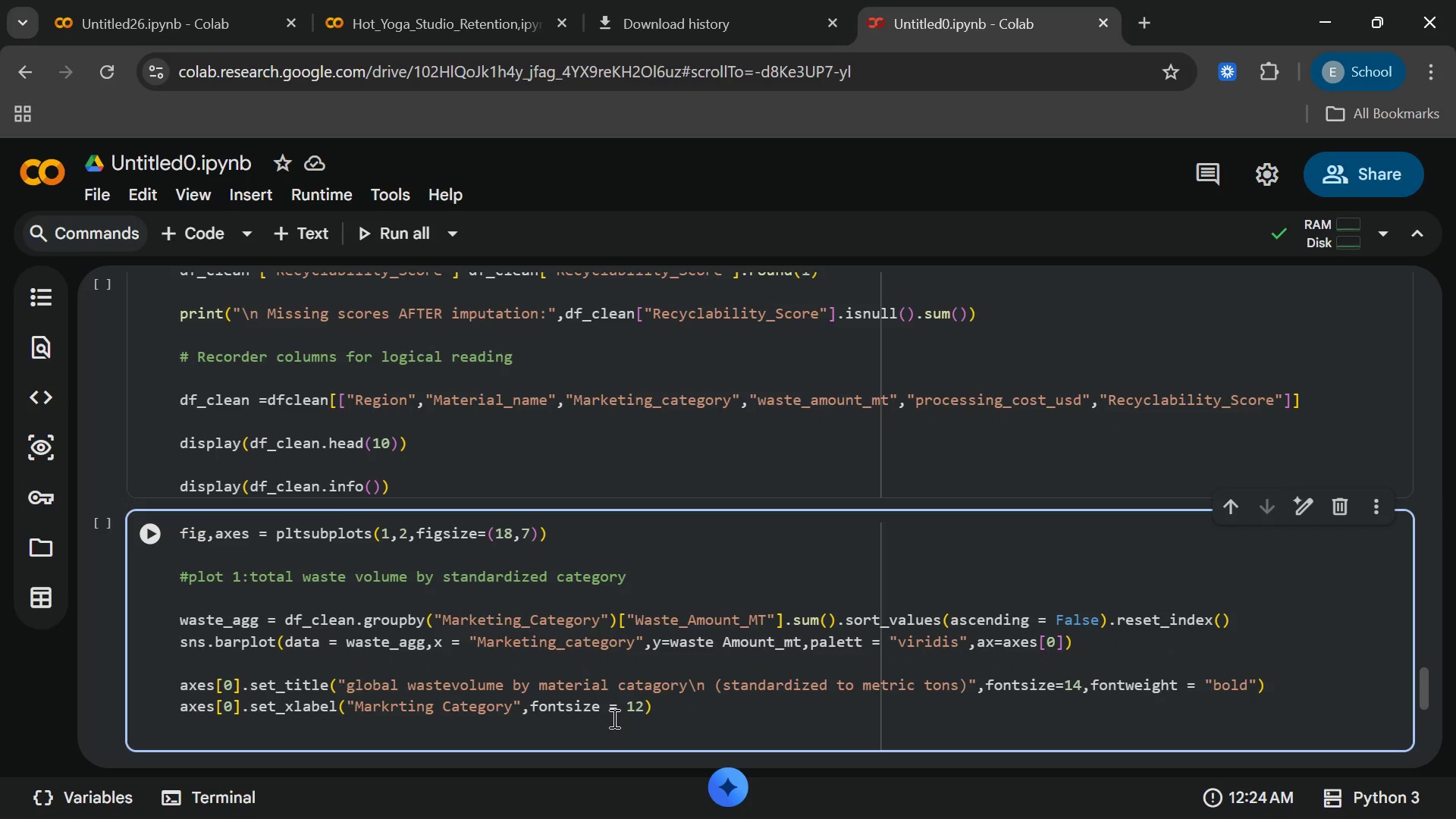 
type(aes[)
 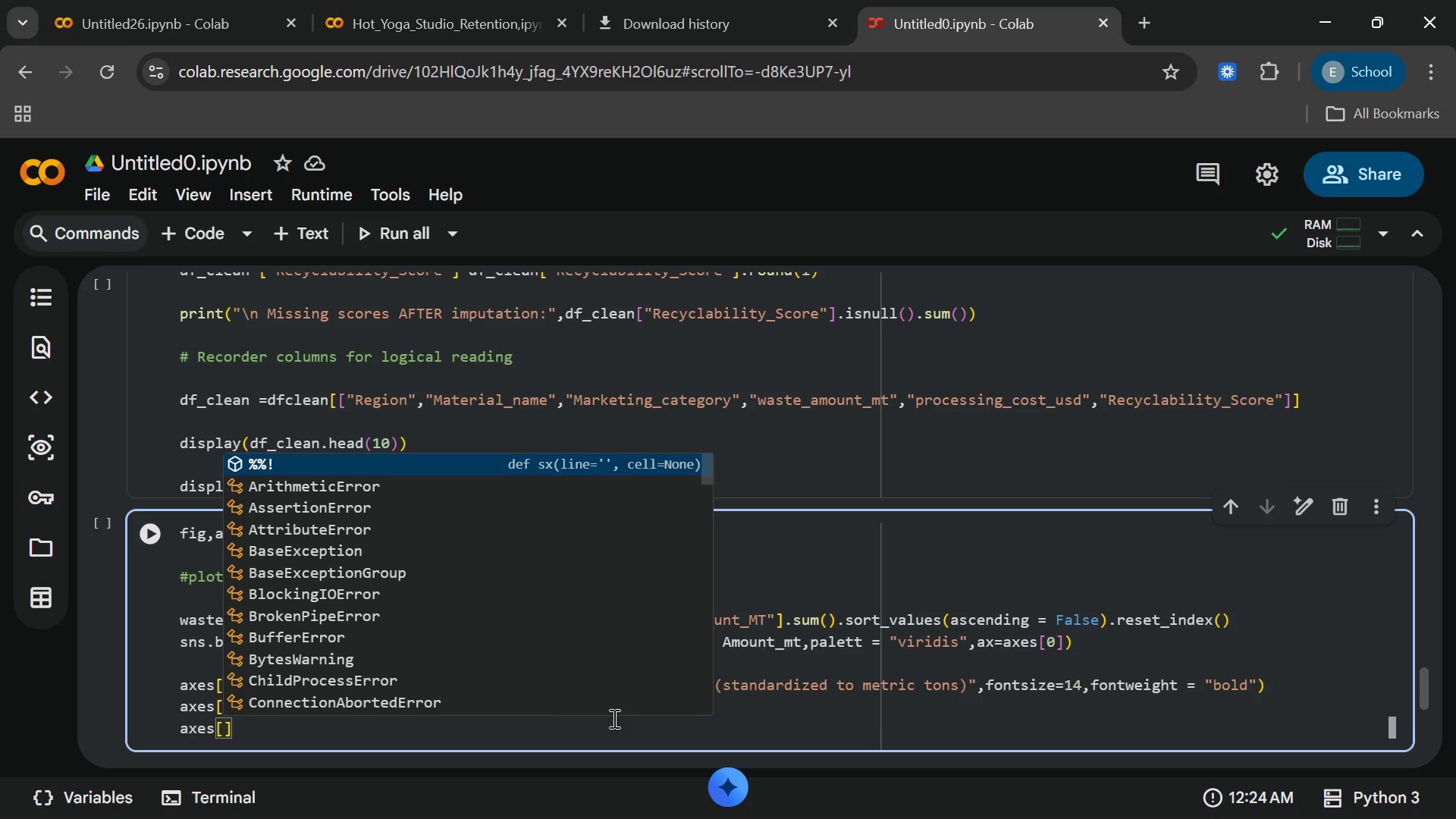 
hold_key(key=X, duration=0.39)
 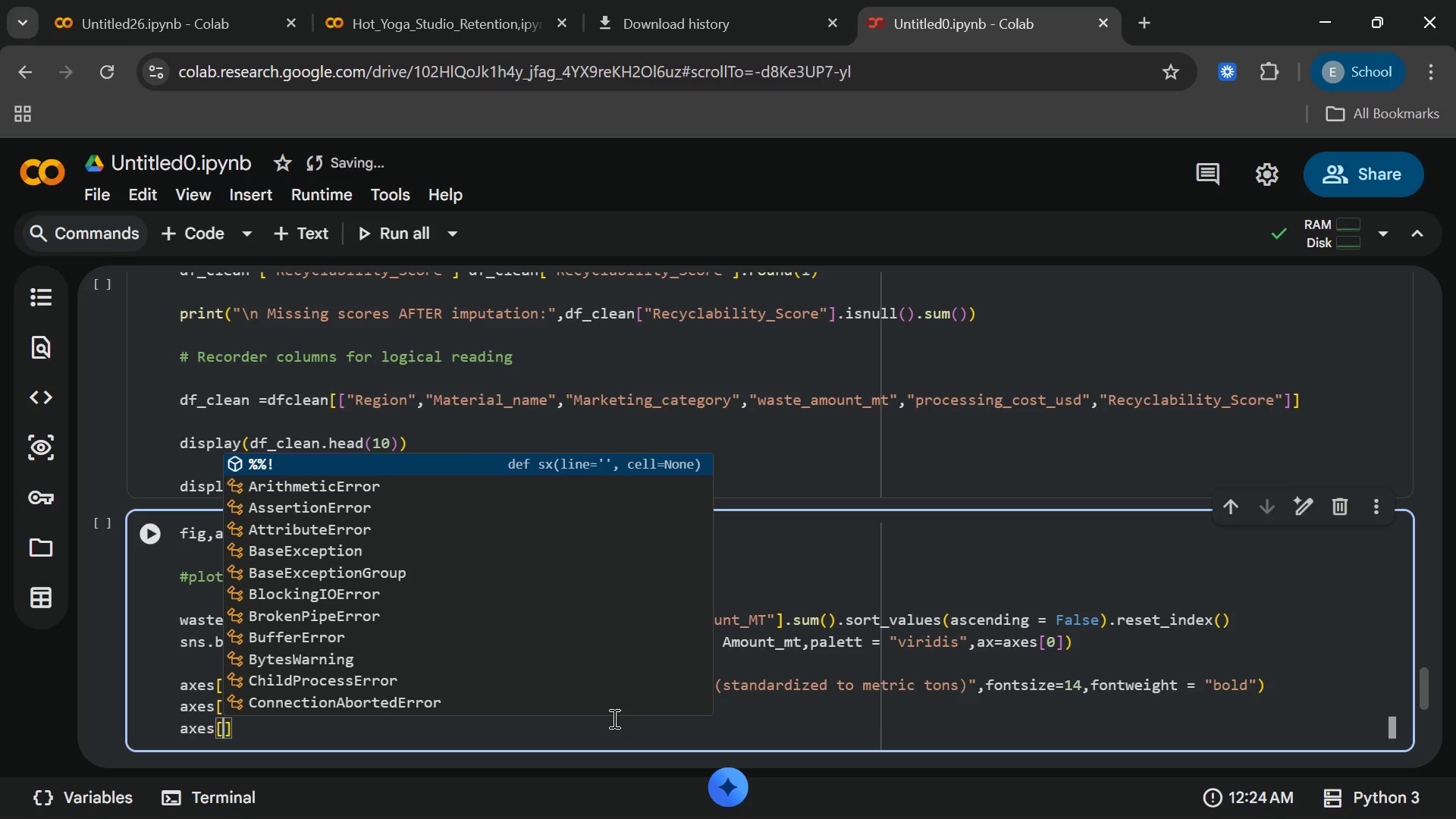 
key(0)
 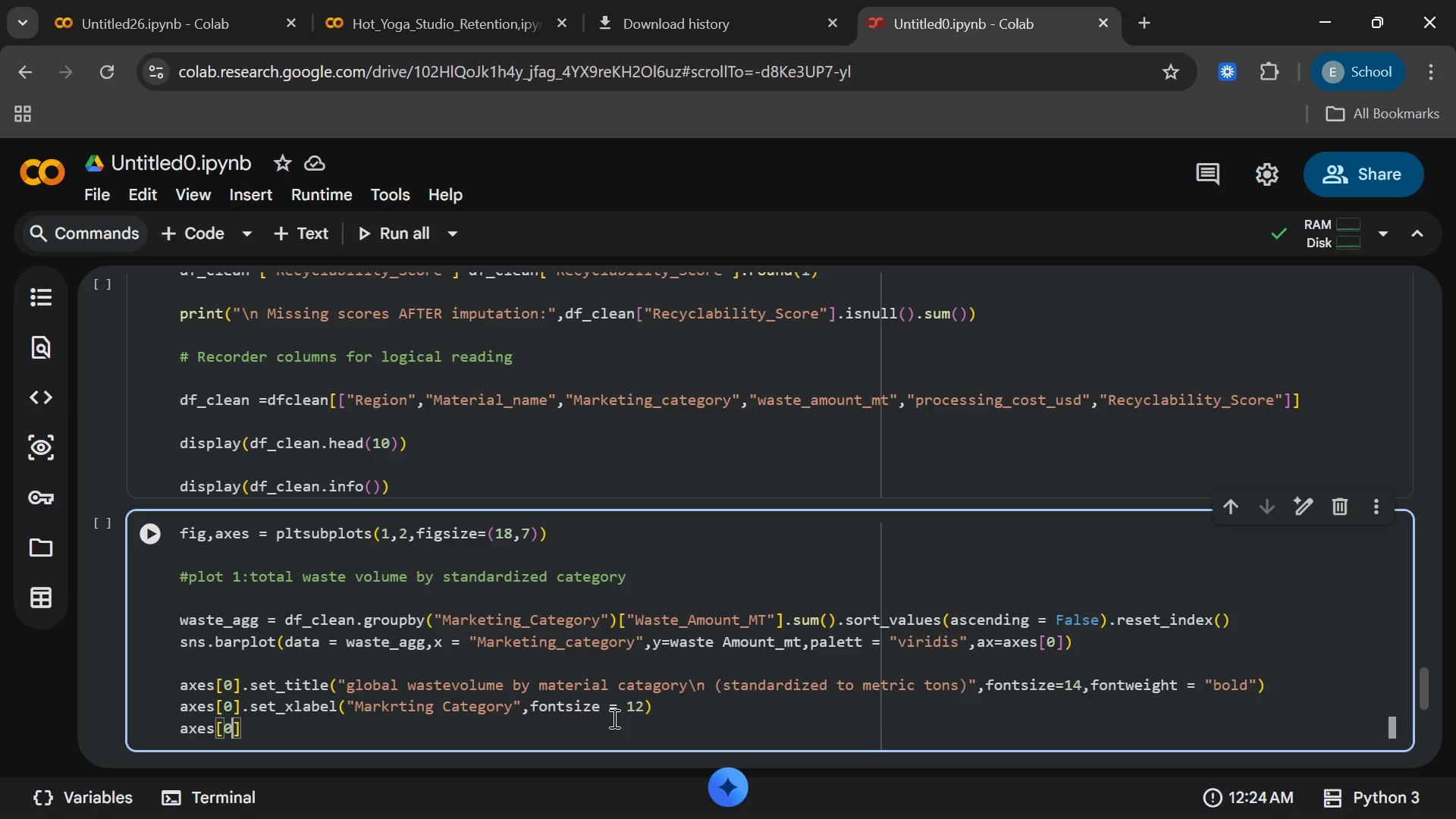 
key(ArrowRight)
 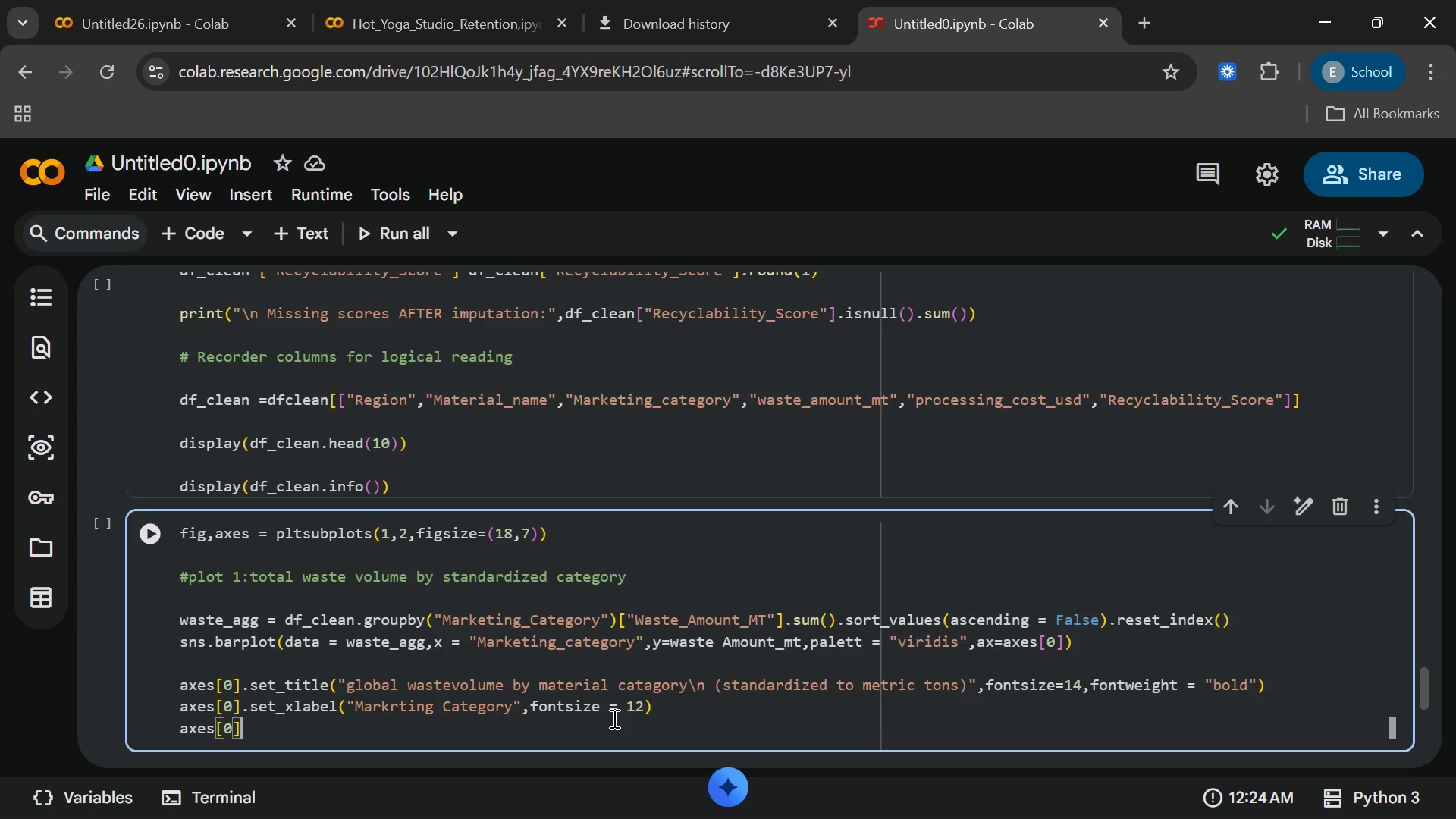 
key(Period)
 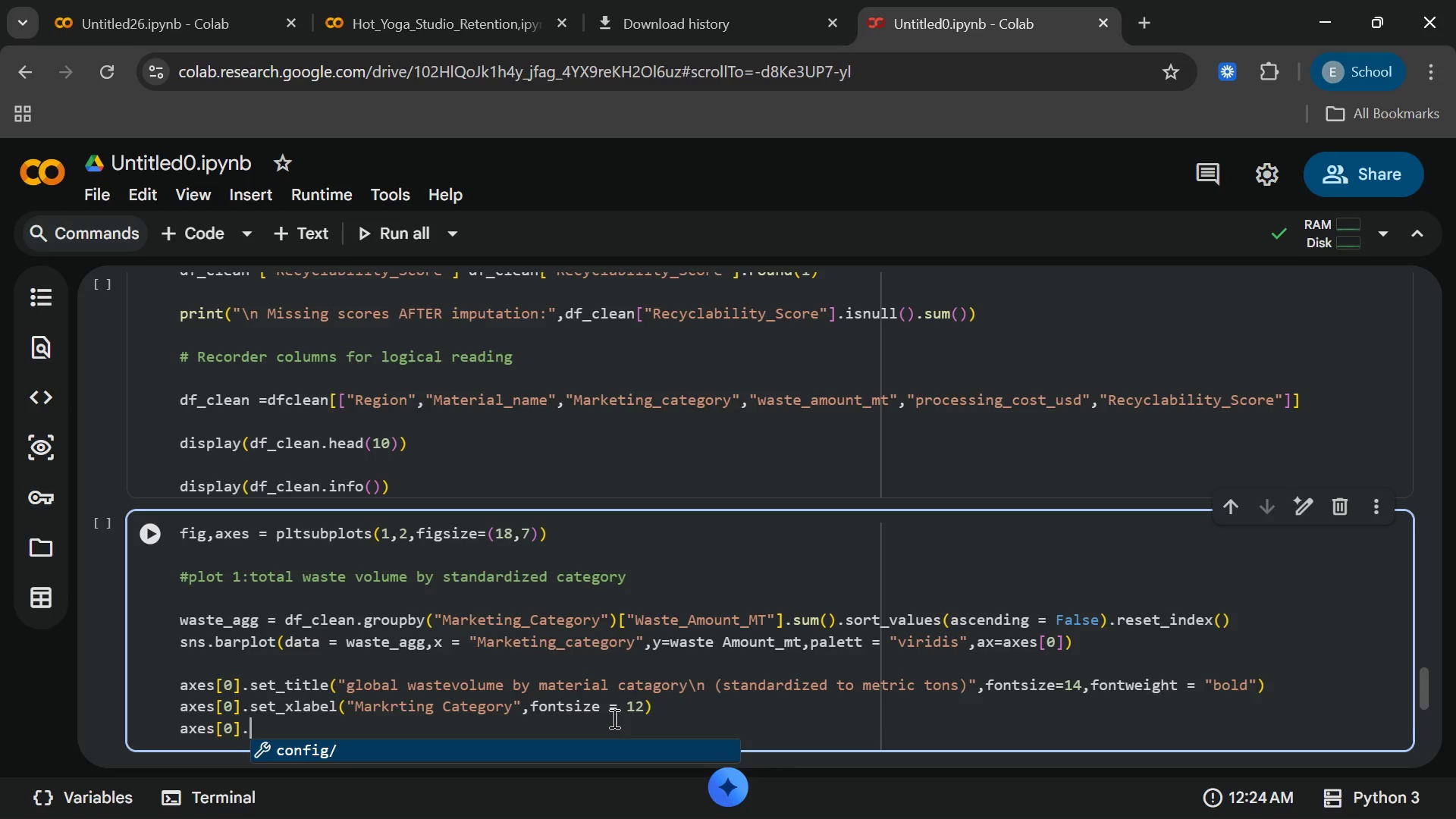 
type(set-\-)
key(Backspace)
key(Backspace)
key(Backspace)
type(_ylabel()
 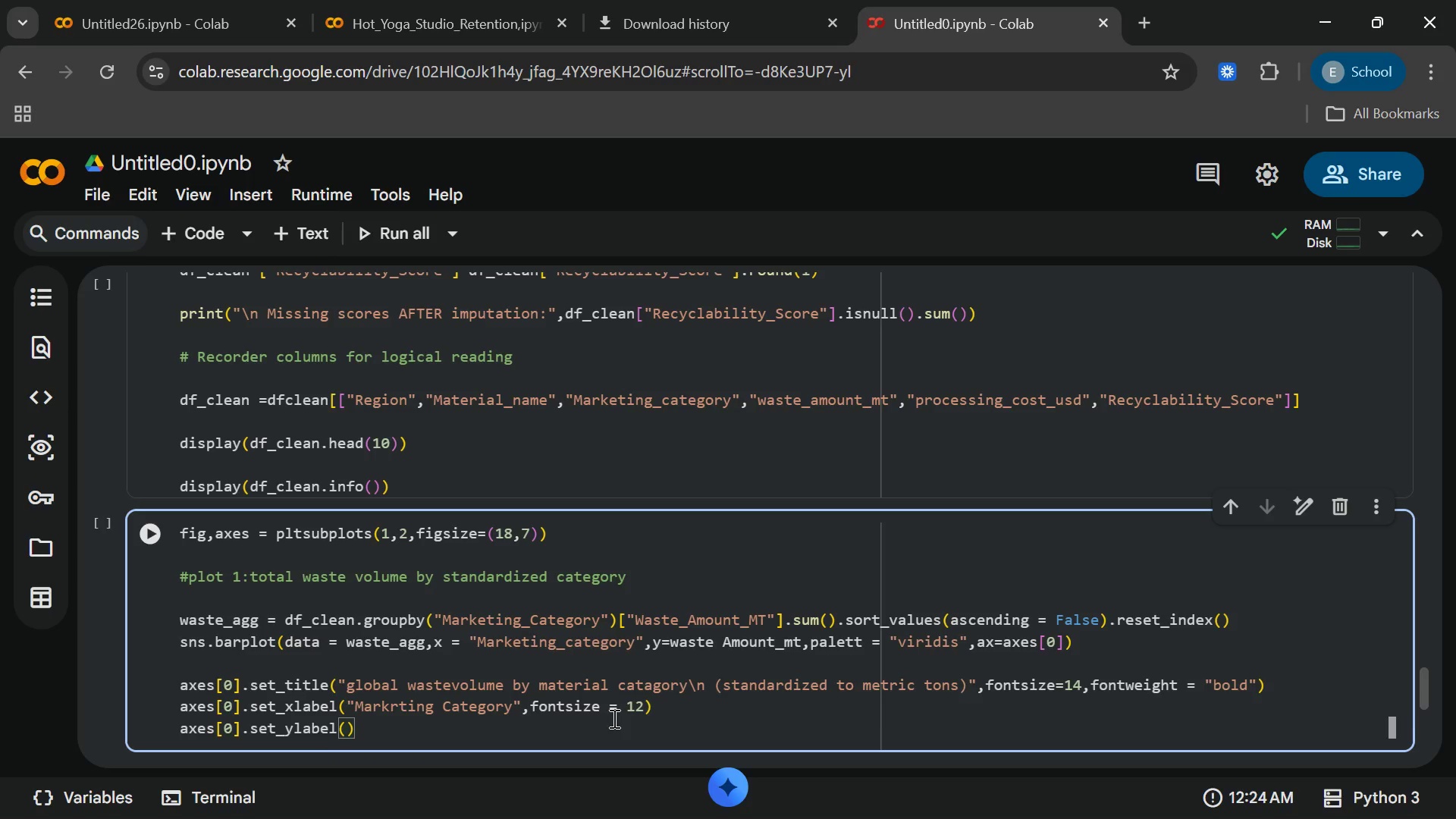 
key(Shift+Quote)
 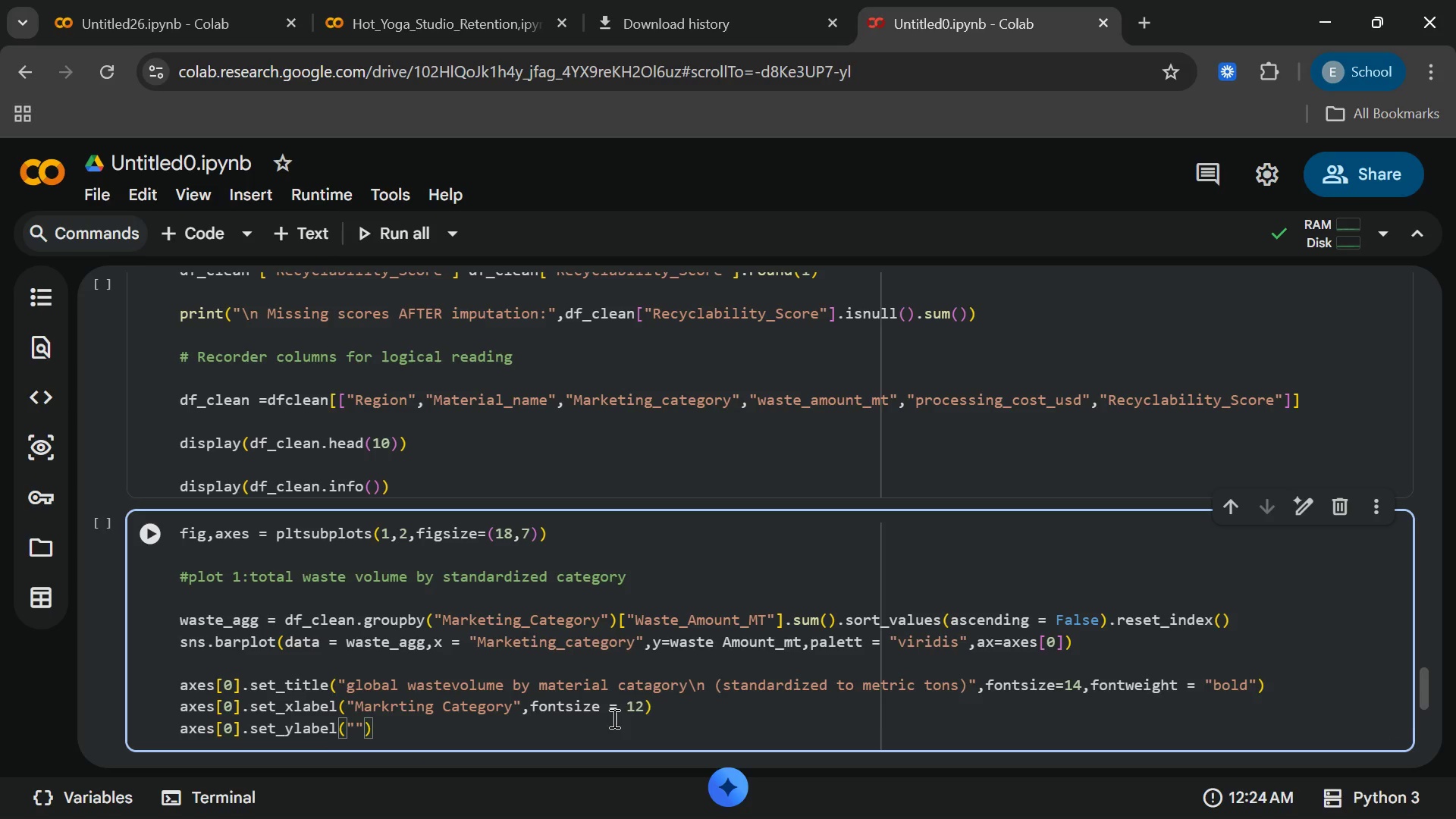 
hold_key(key=ShiftLeft, duration=0.47)
 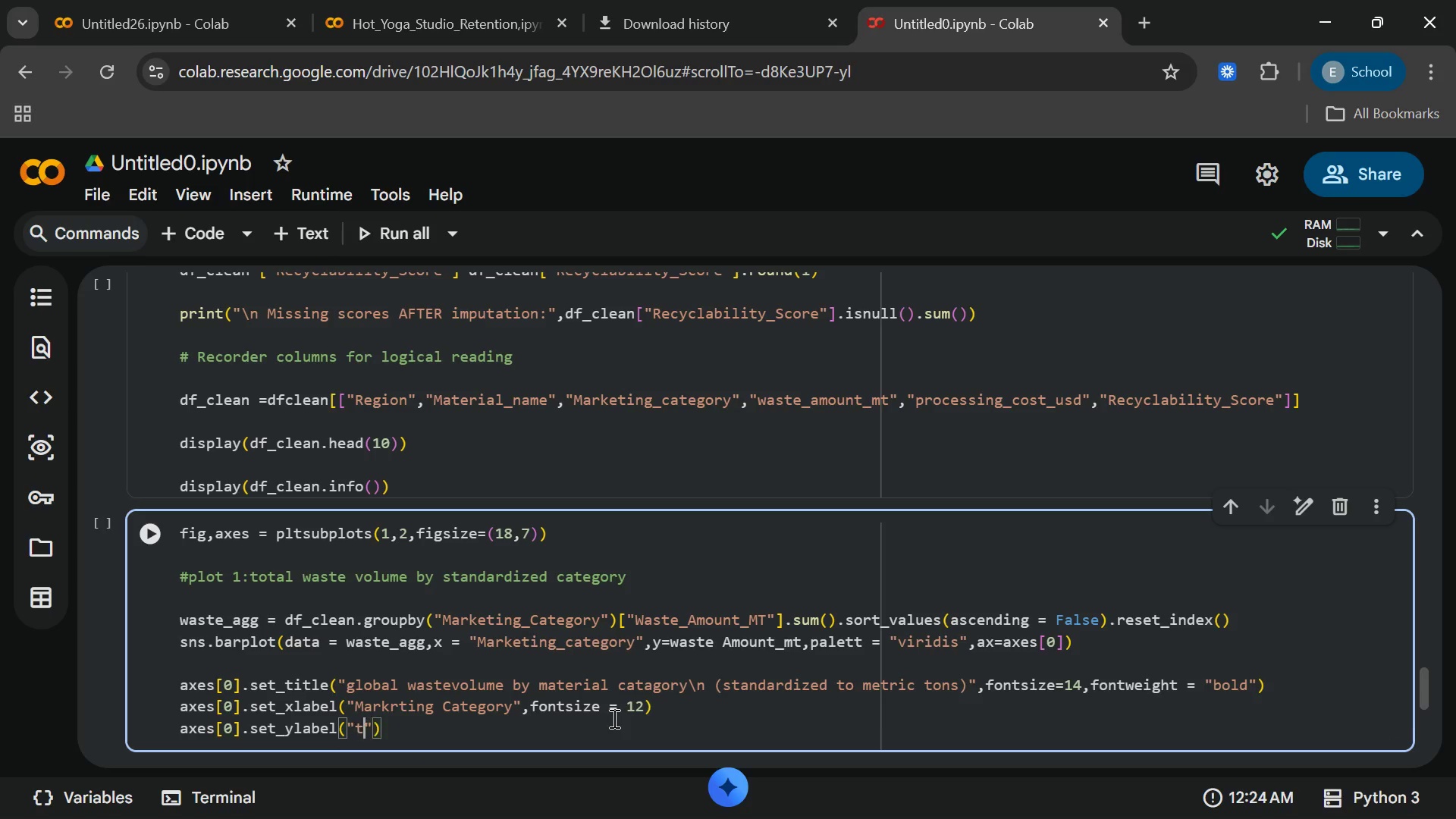 
key(T)
 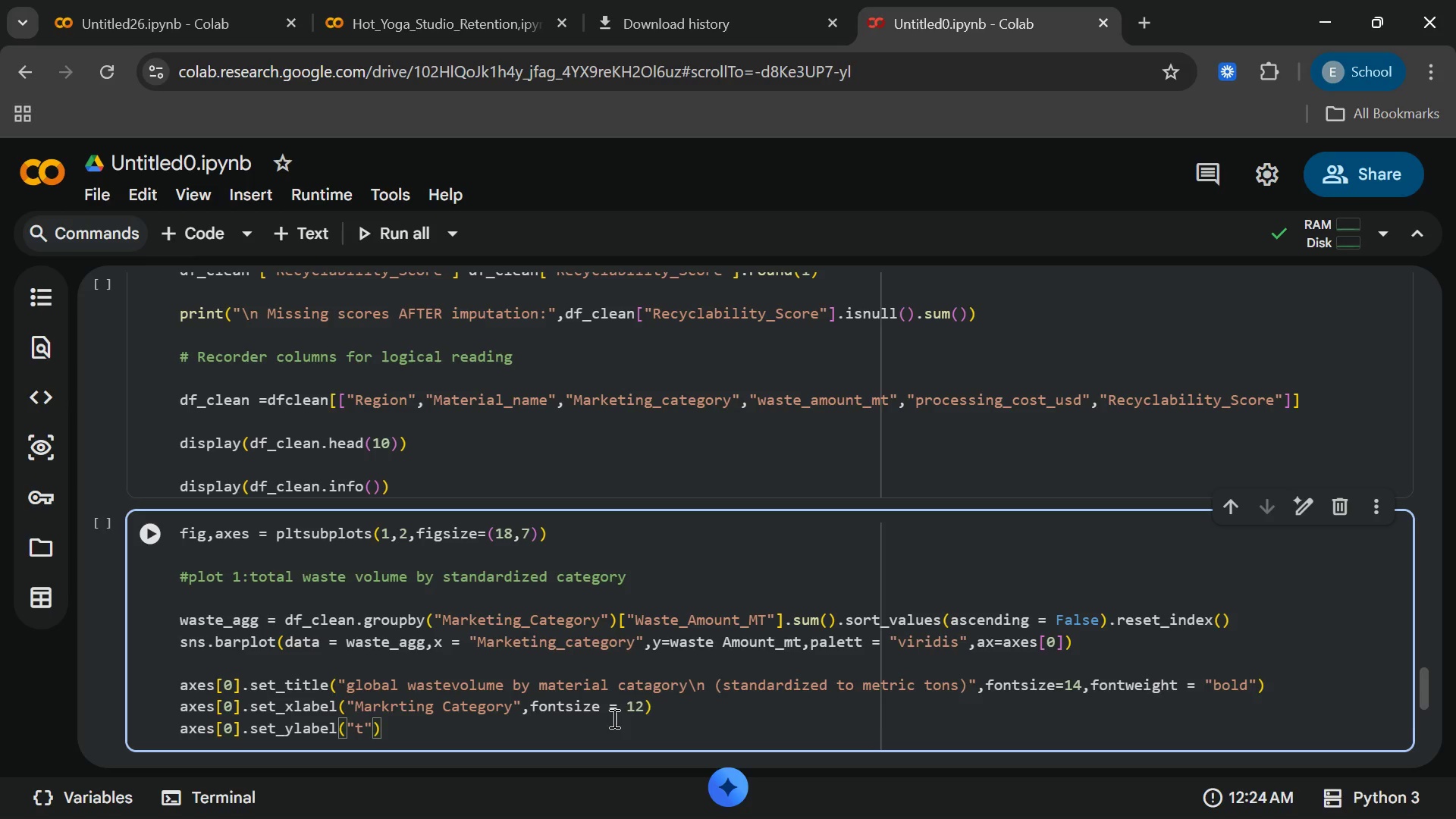 
key(Backspace)
 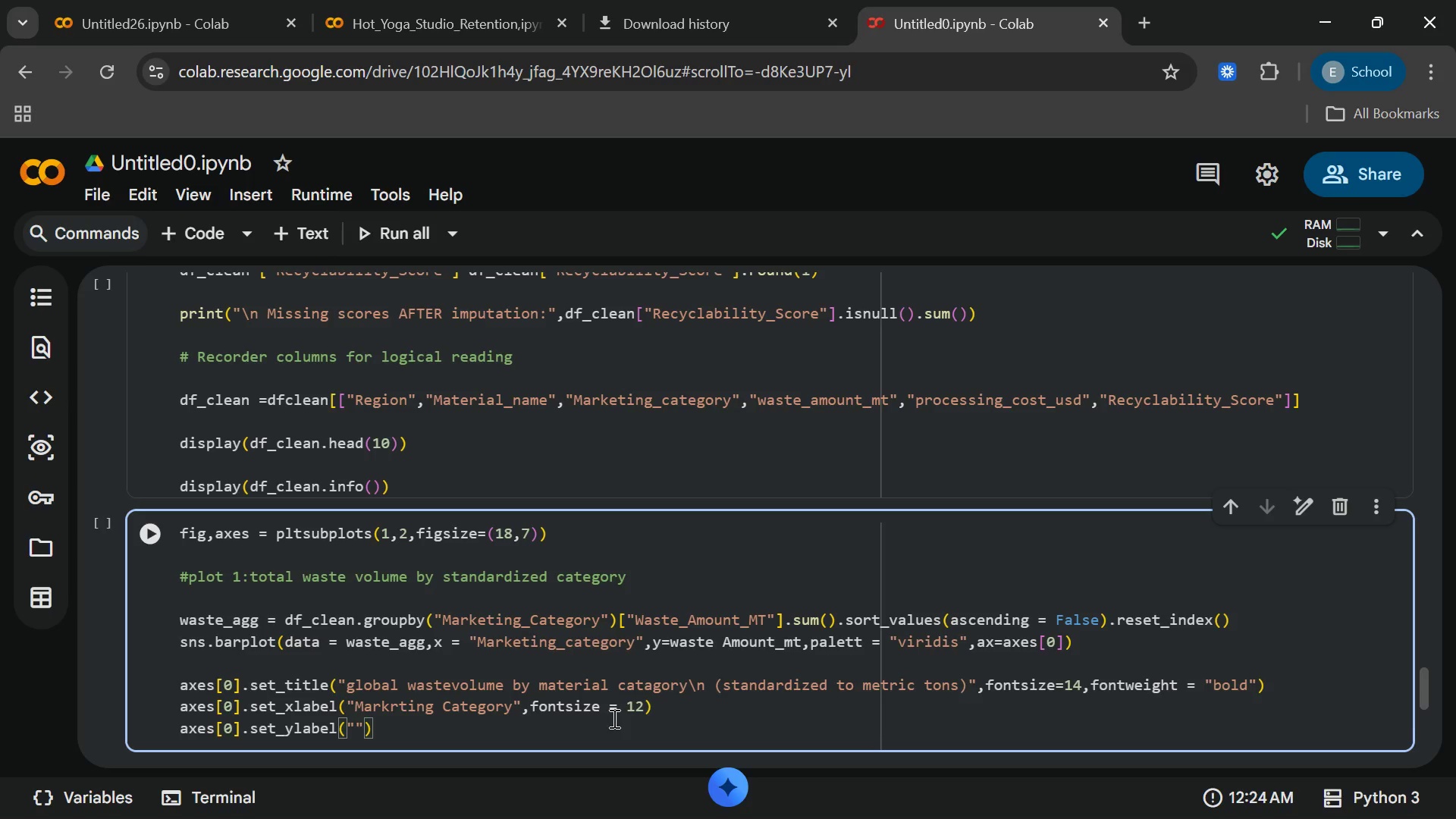 
key(Shift+ArrowRight)
 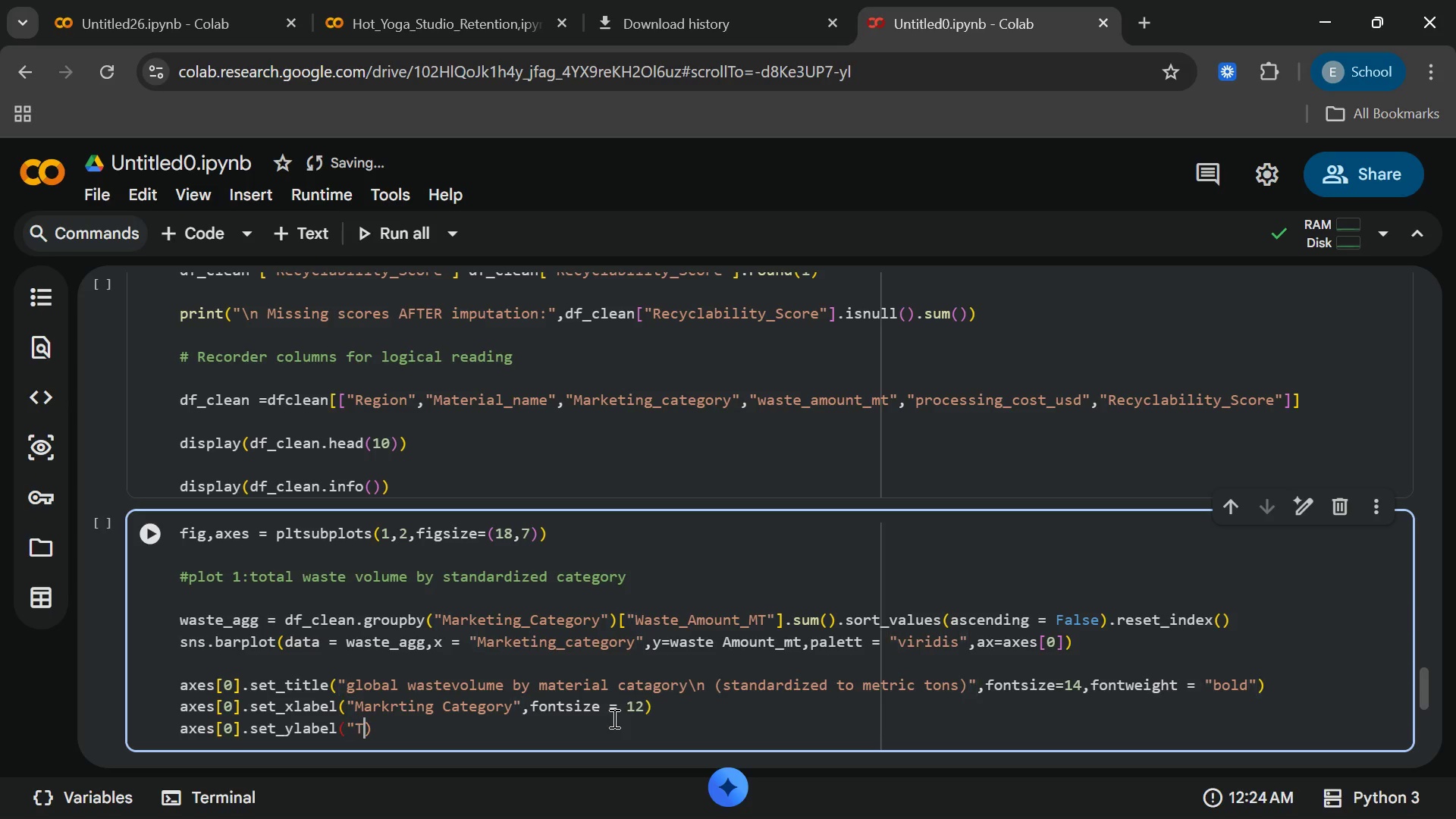 
type(To")
 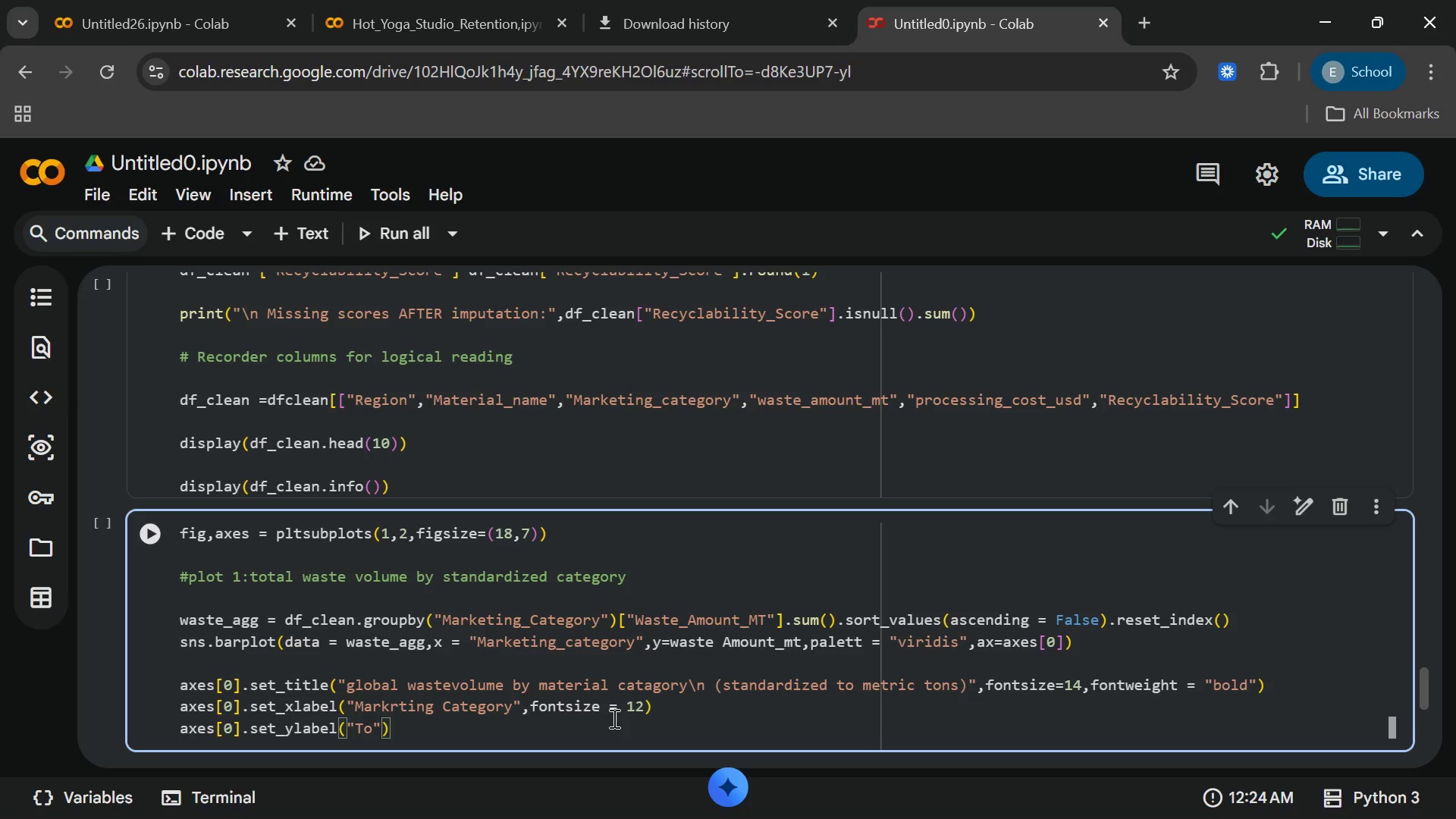 
key(ArrowLeft)
 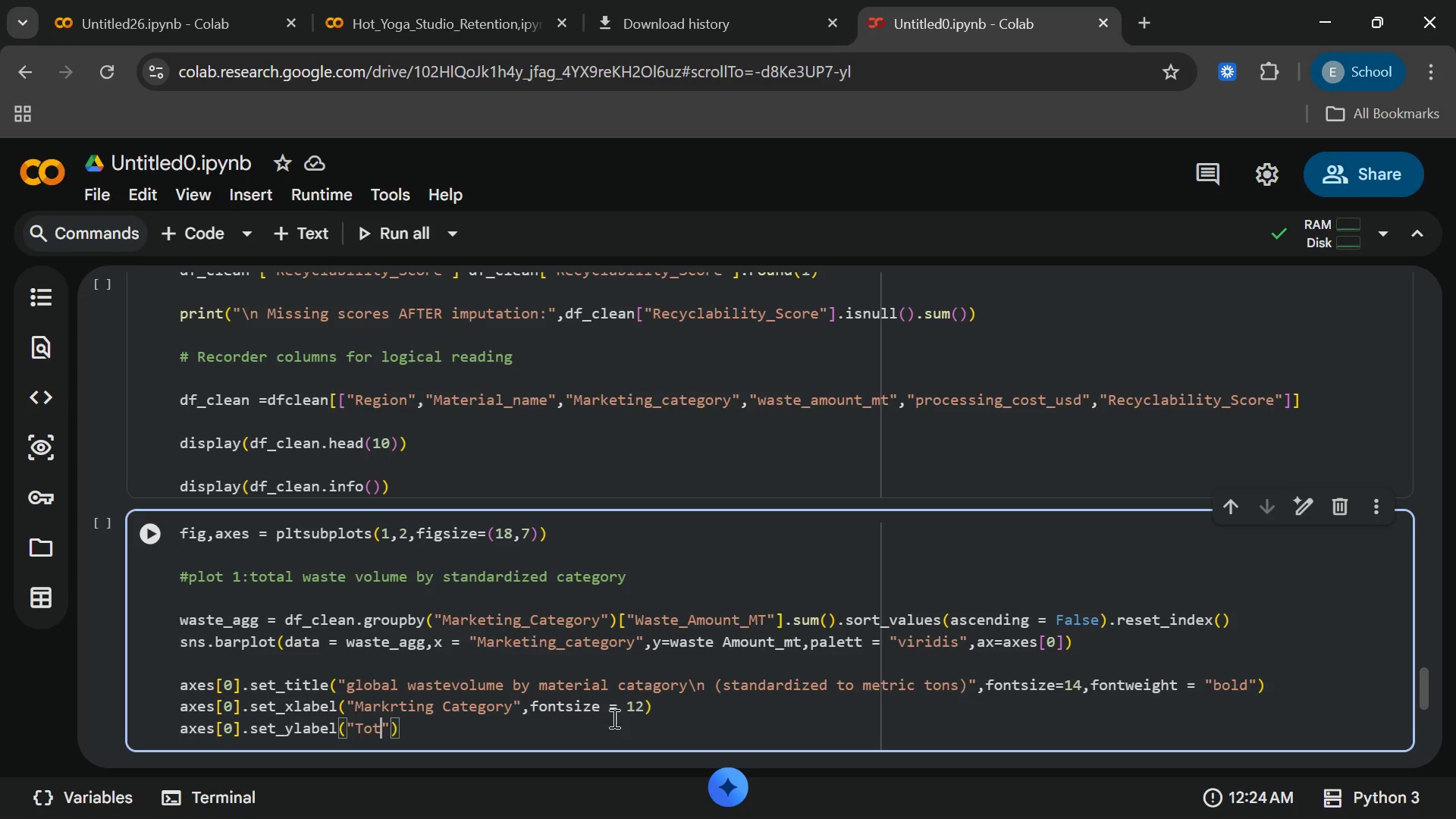 
type(tsl)
key(Backspace)
key(Backspace)
type(al)
 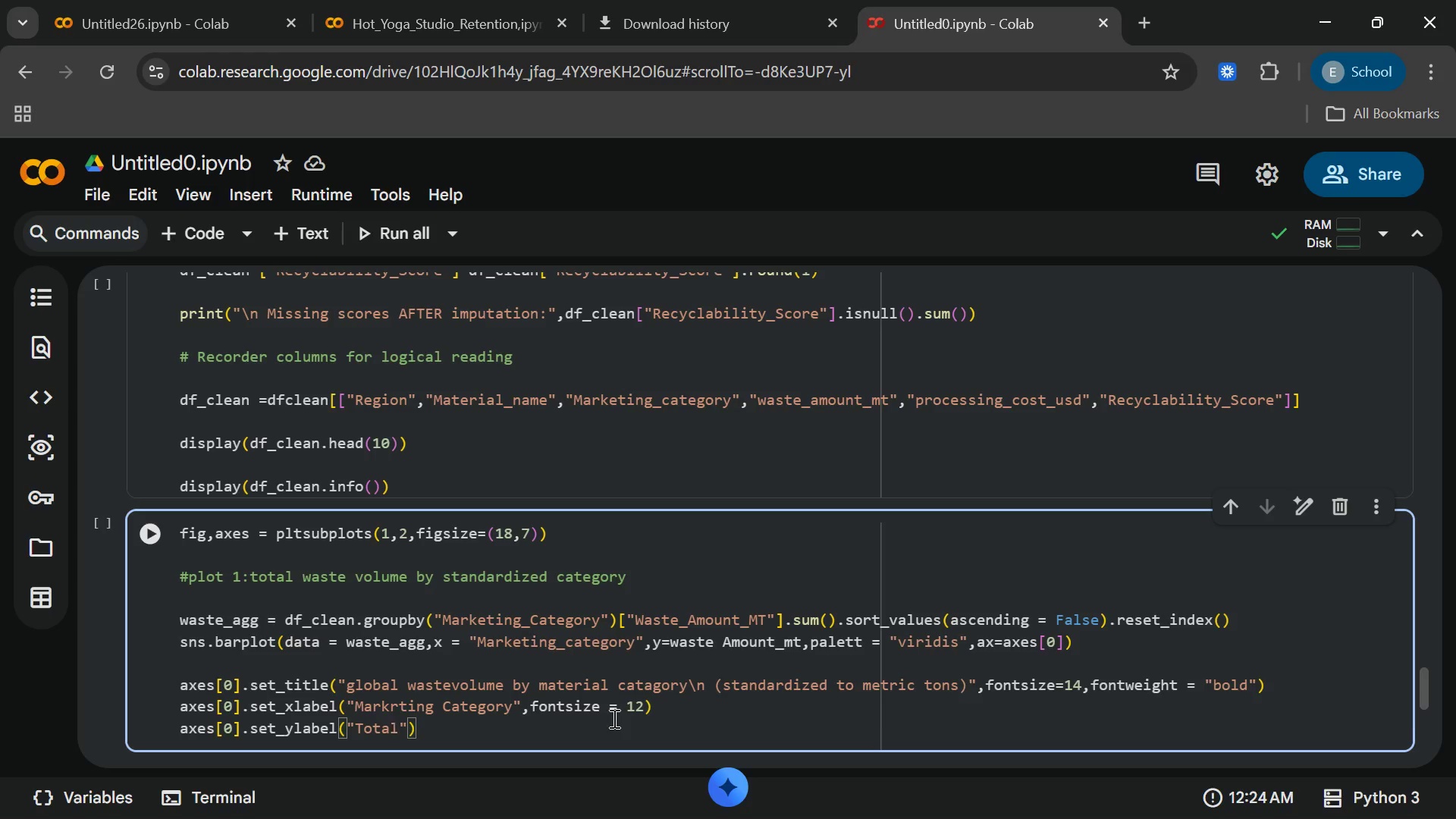 
type(wast)
key(Backspace)
key(Backspace)
key(Backspace)
key(Backspace)
type( wa)
 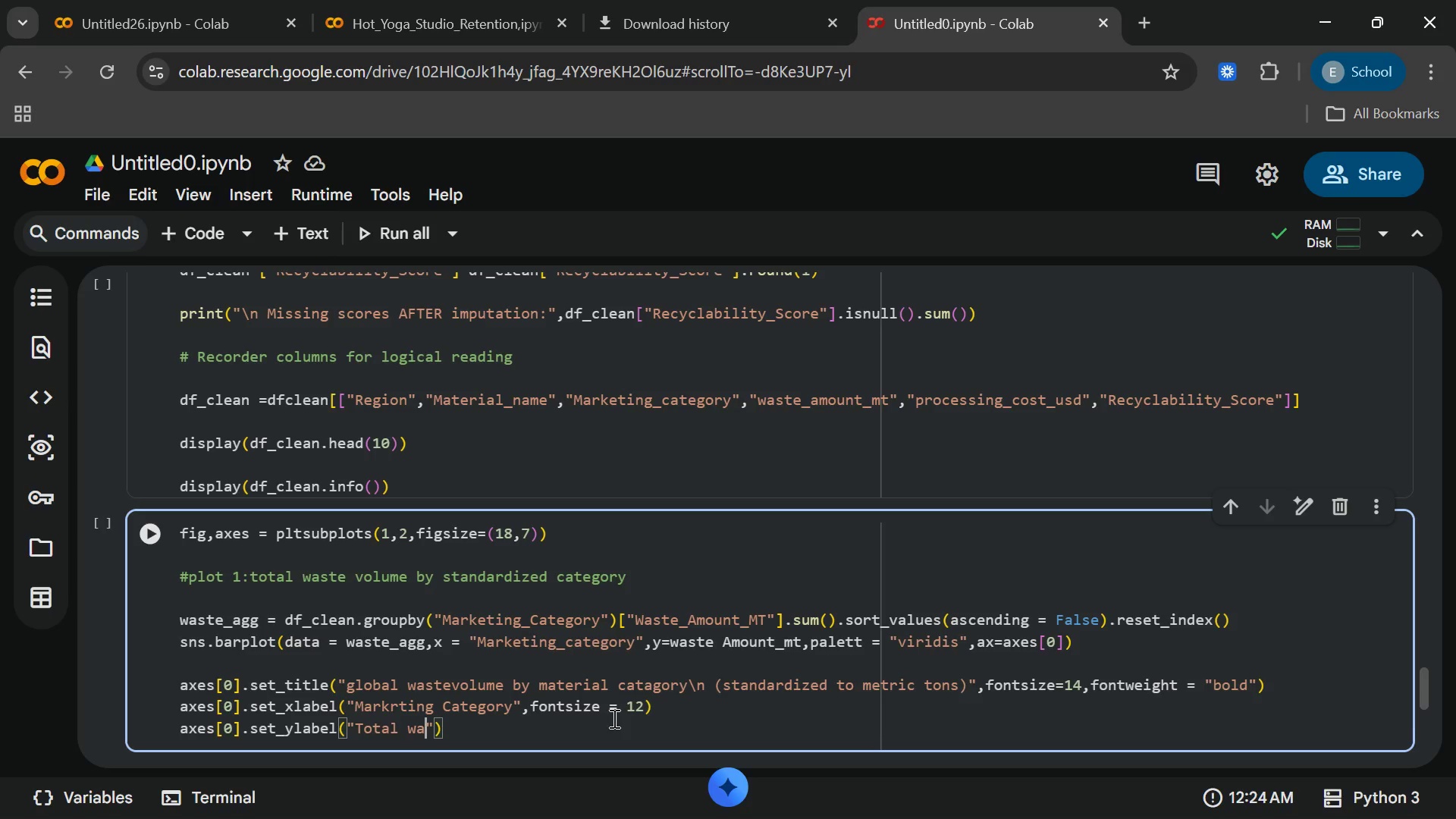 
wait(10.08)
 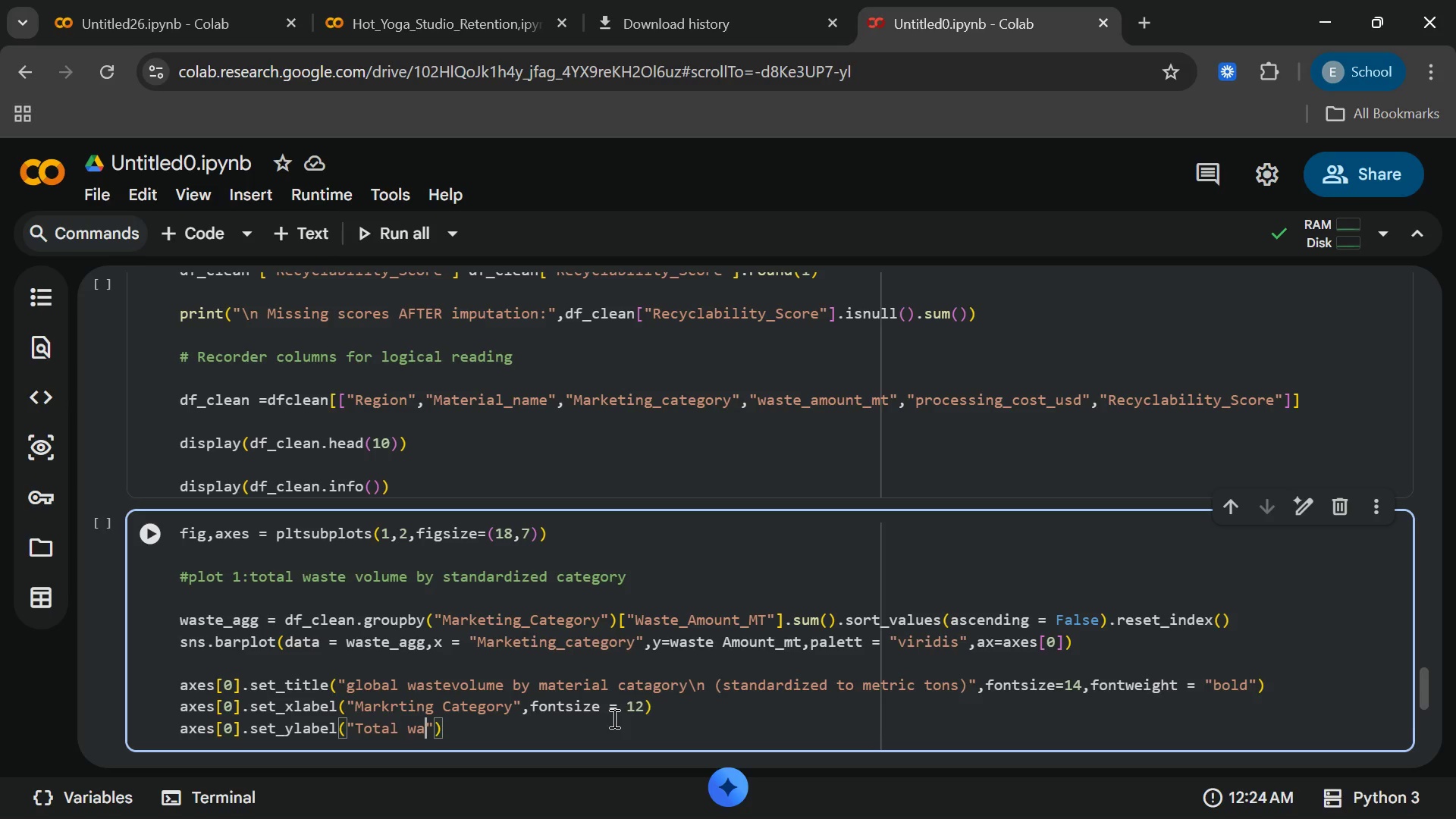 
type(ste)
 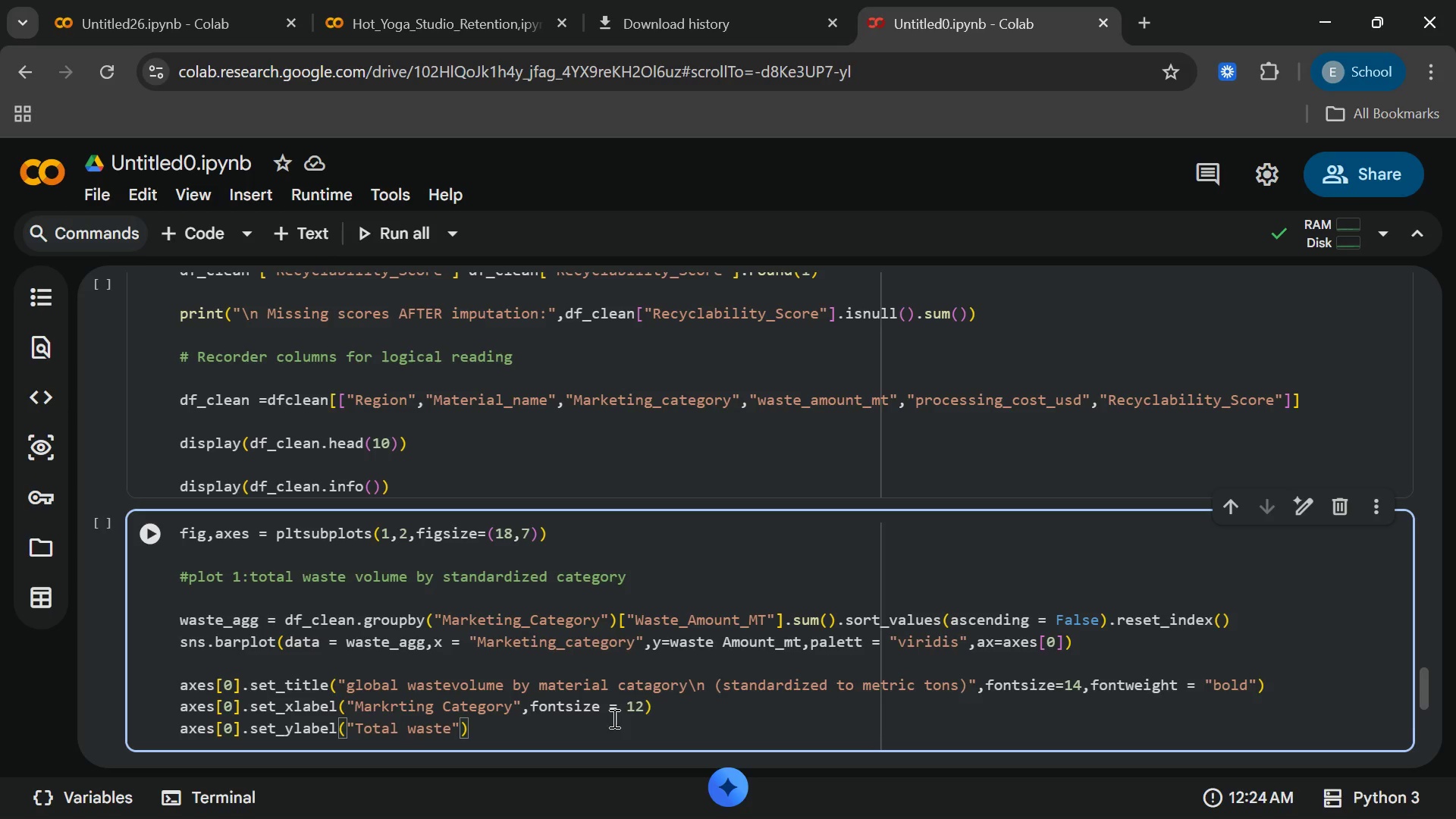 
wait(12.11)
 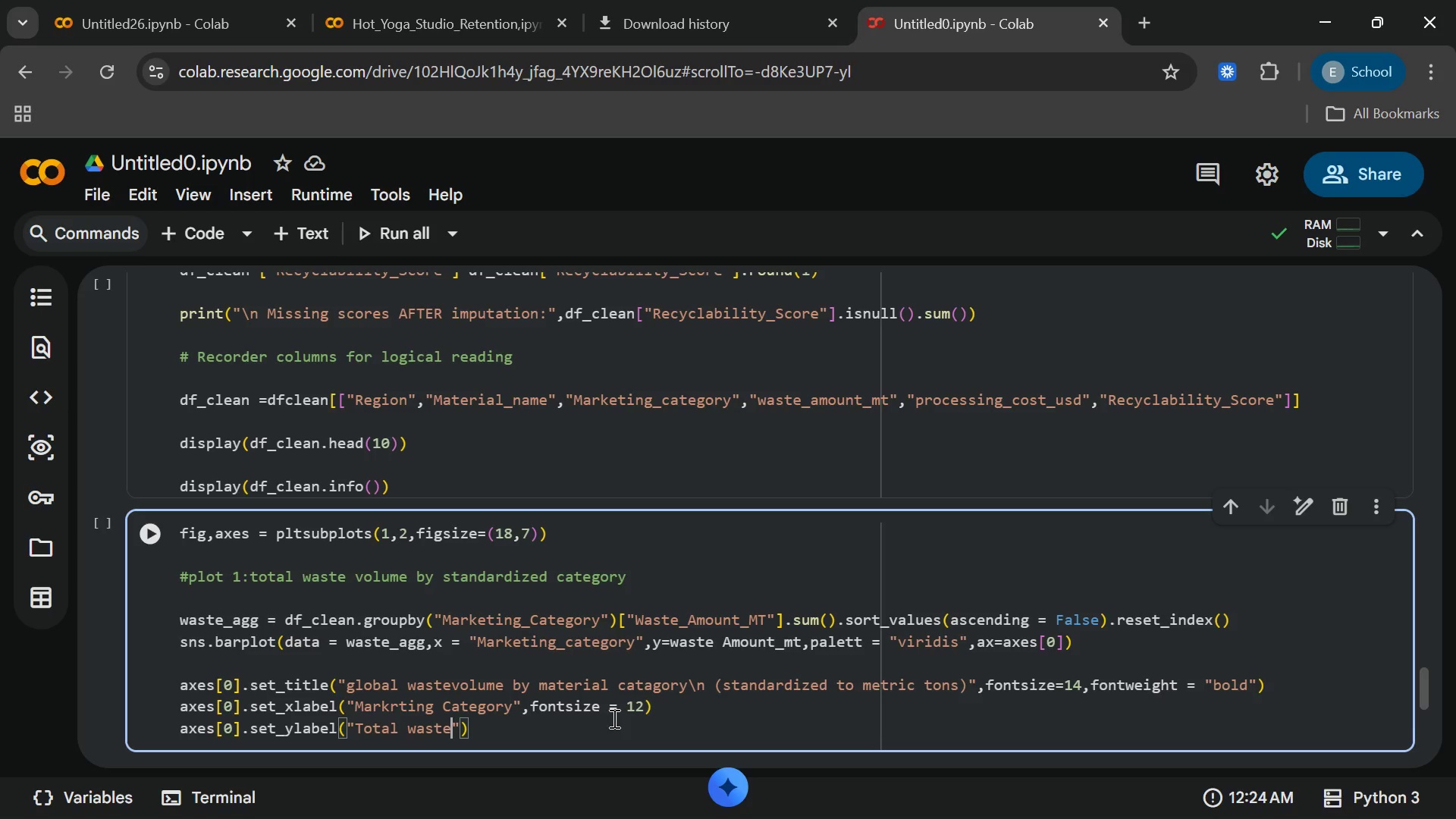 
key(Shift+9)
 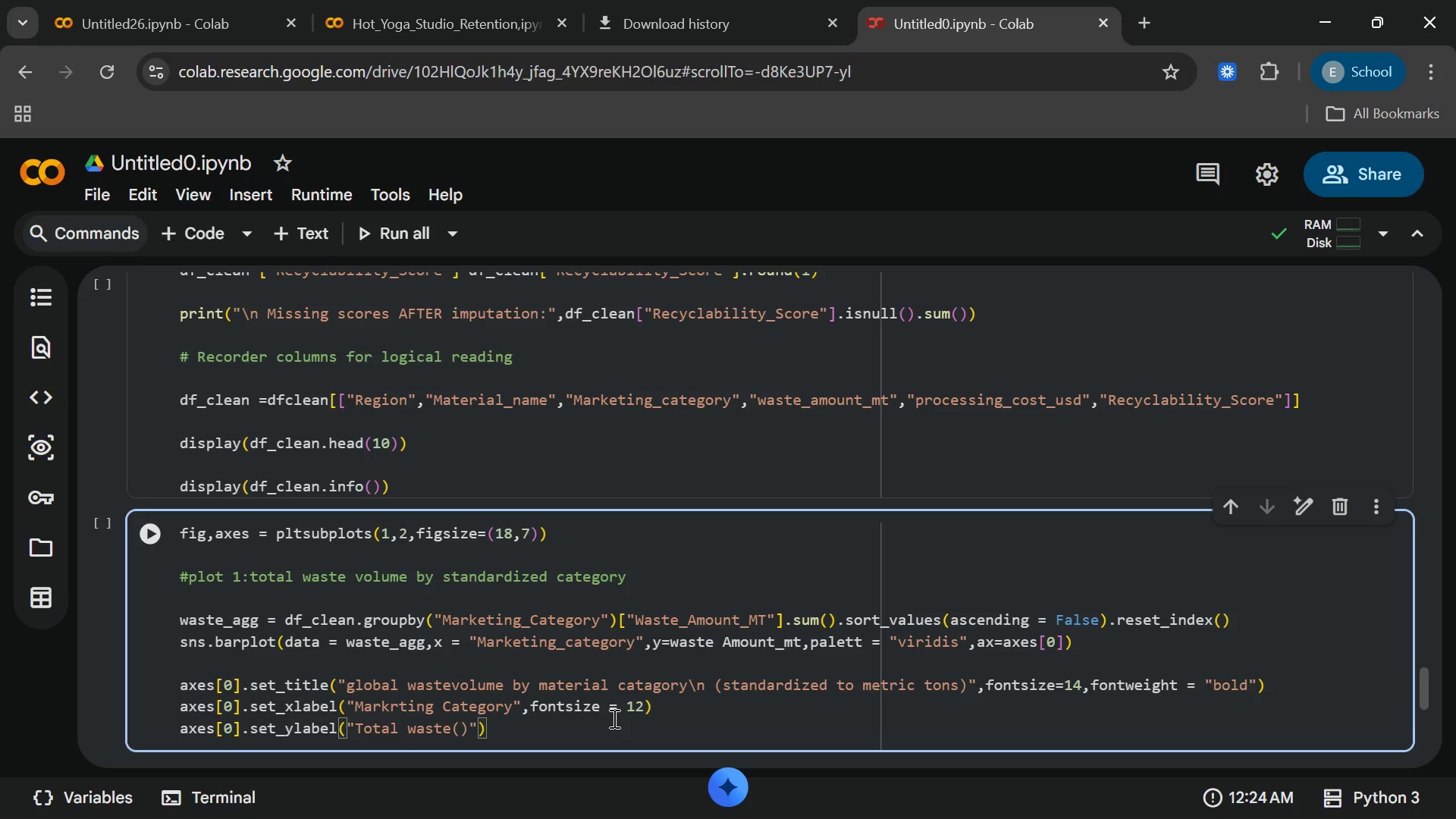 
type(MEtric)
key(Backspace)
key(Backspace)
key(Backspace)
key(Backspace)
key(Backspace)
type(etric )
 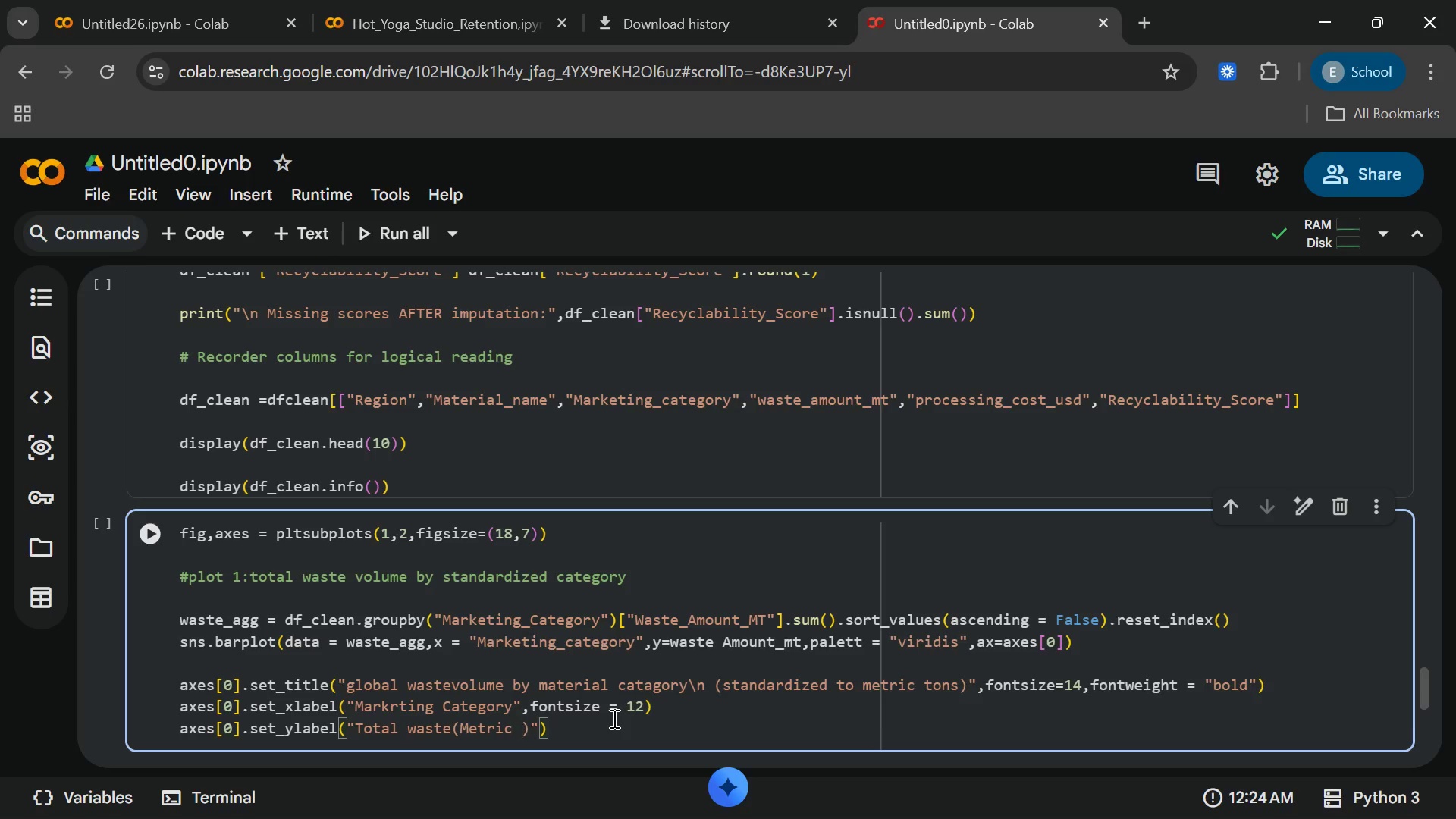 
type(tond)
key(Backspace)
type(s)
 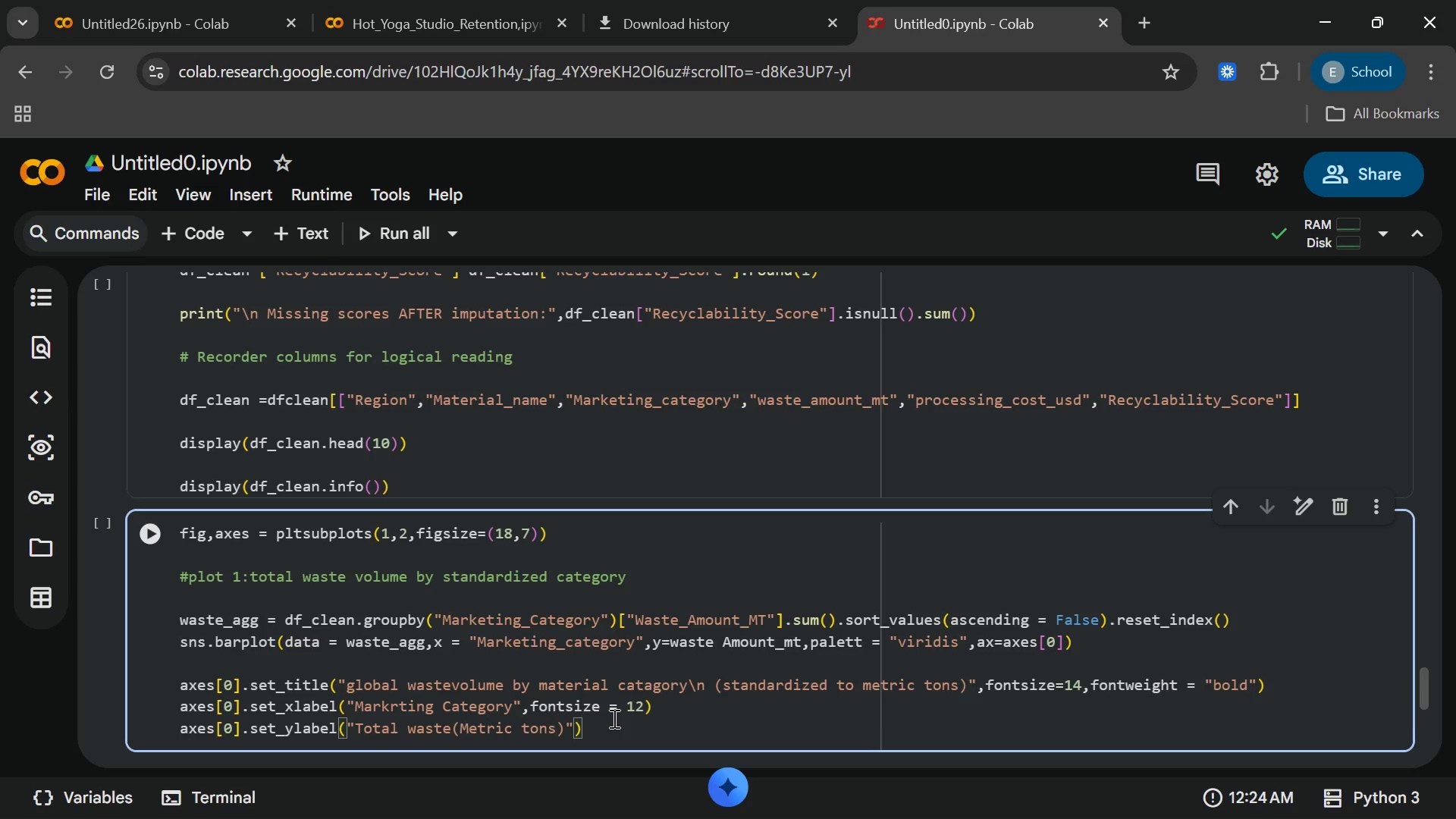 
wait(5.78)
 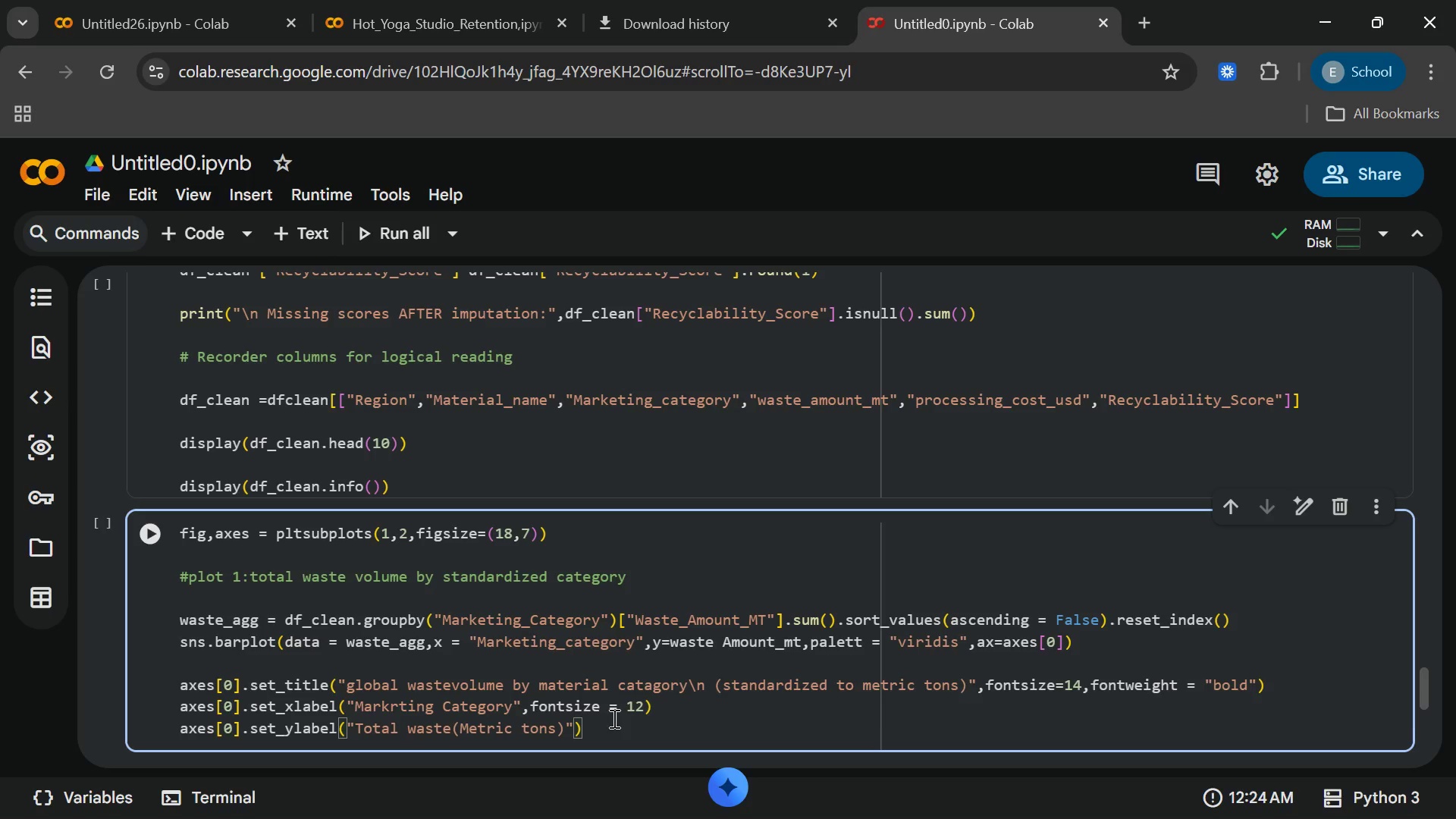 
key(Shift+ShiftRight)
 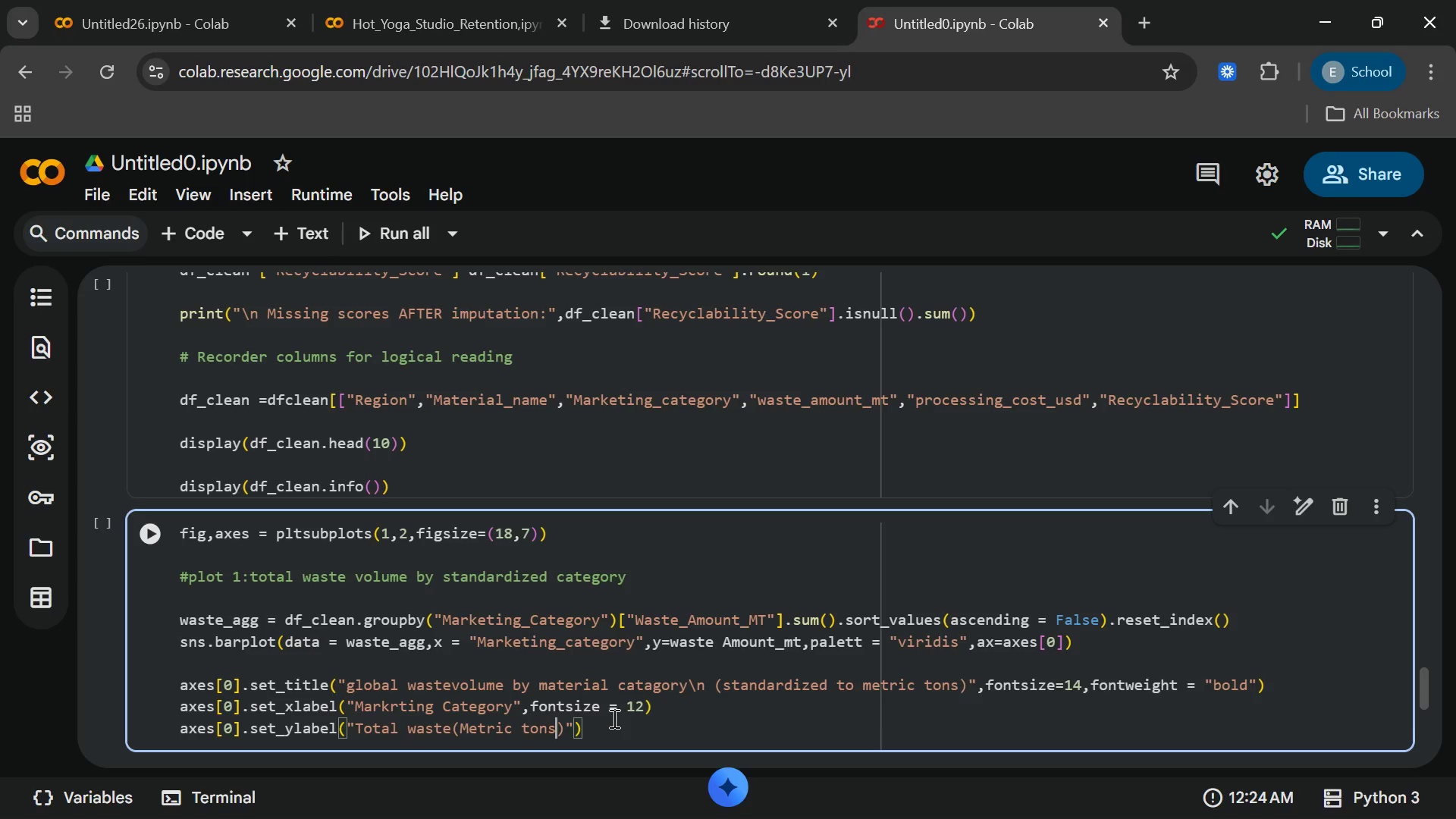 
key(End)
 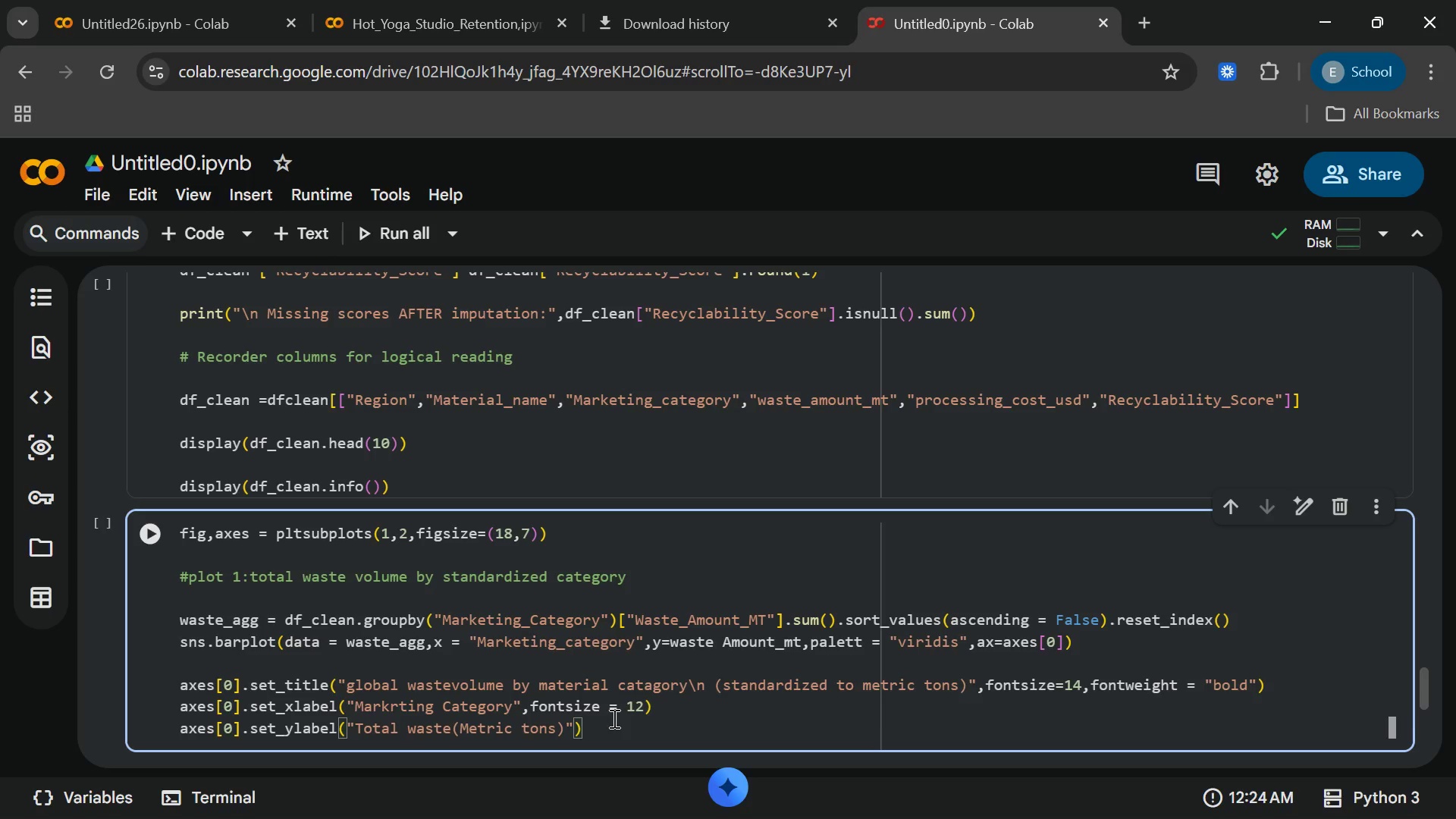 
key(End)
 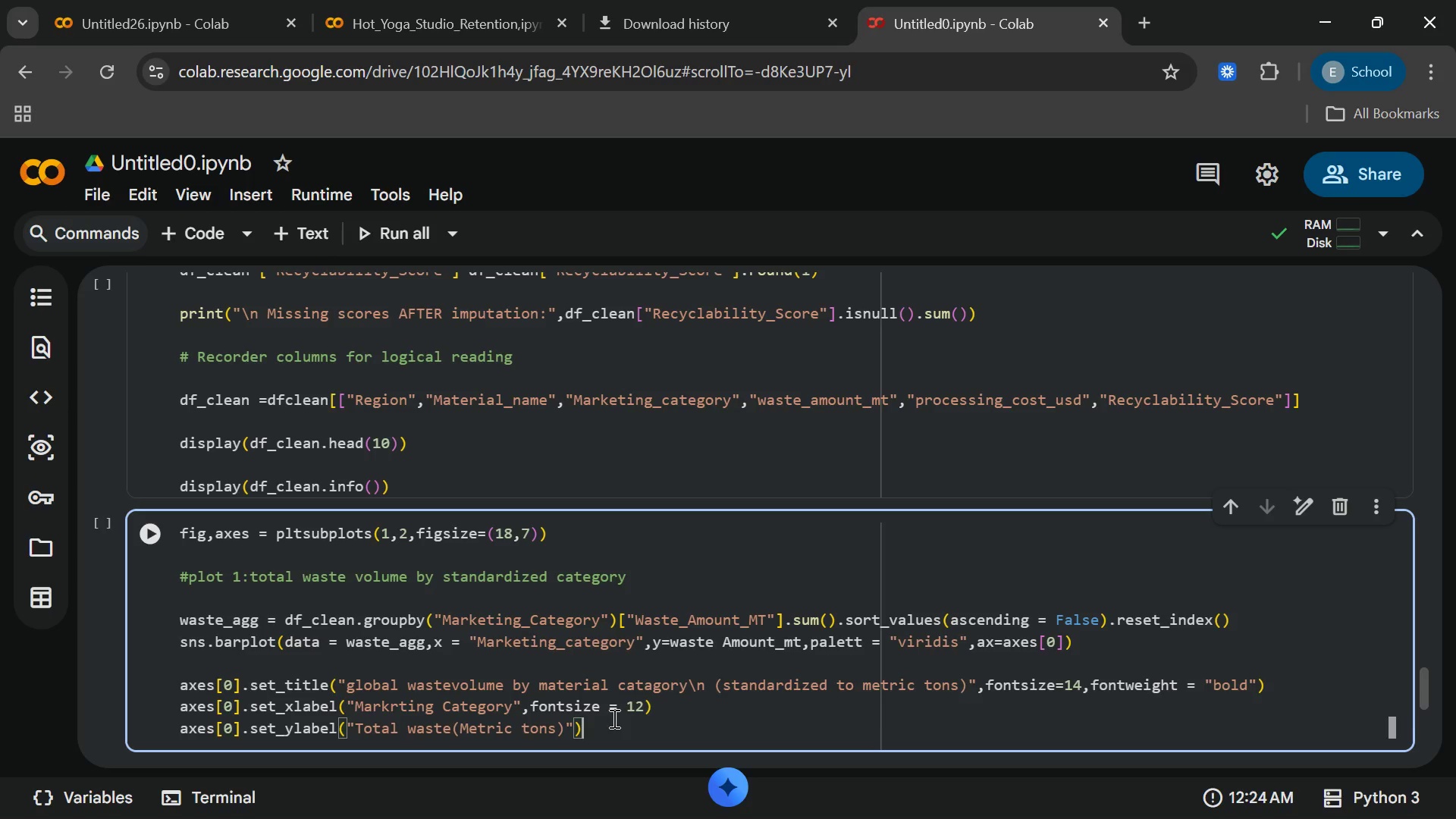 
key(Shift+ShiftRight)
 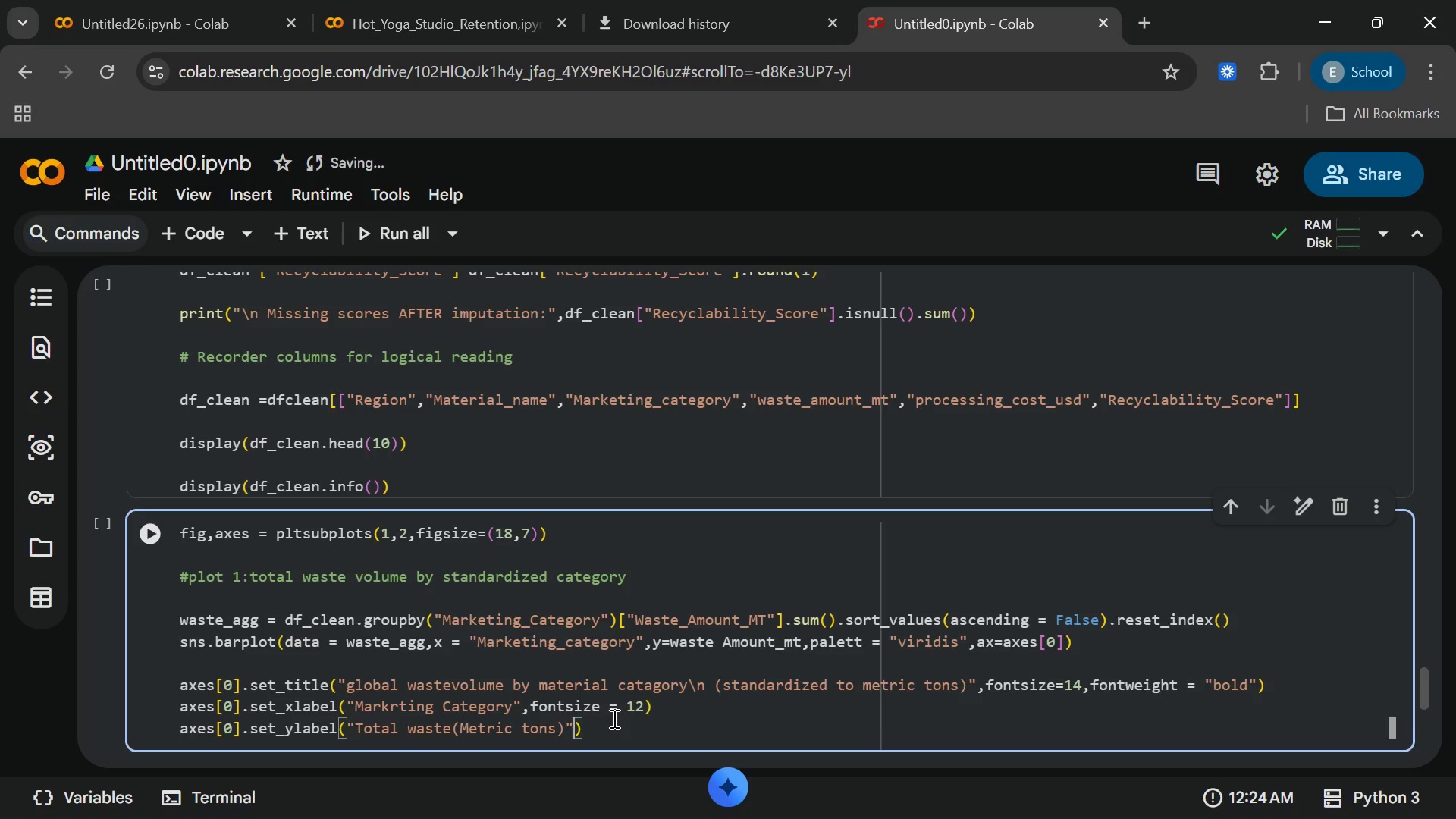 
key(ArrowLeft)
 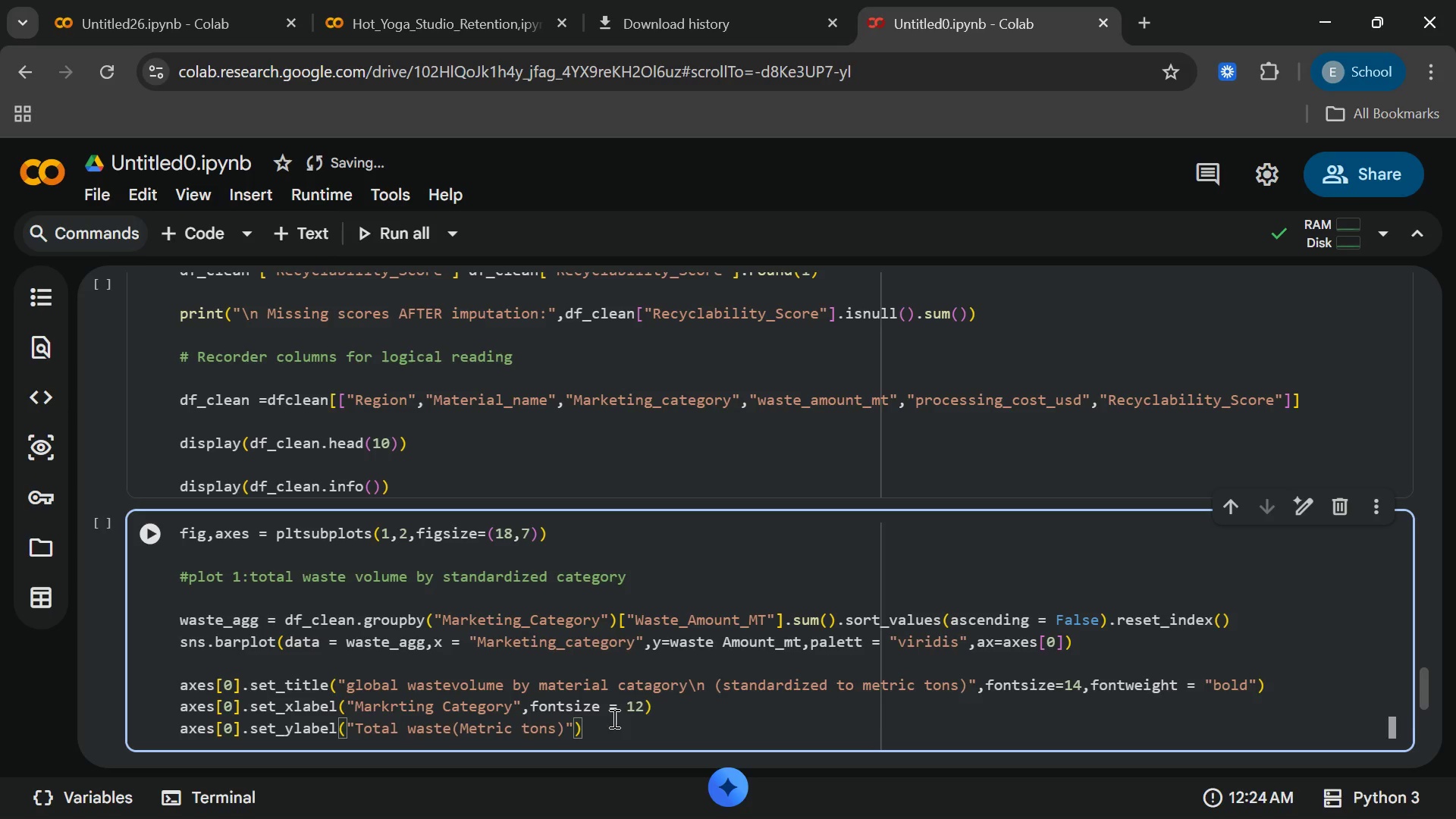 
key(Comma)
 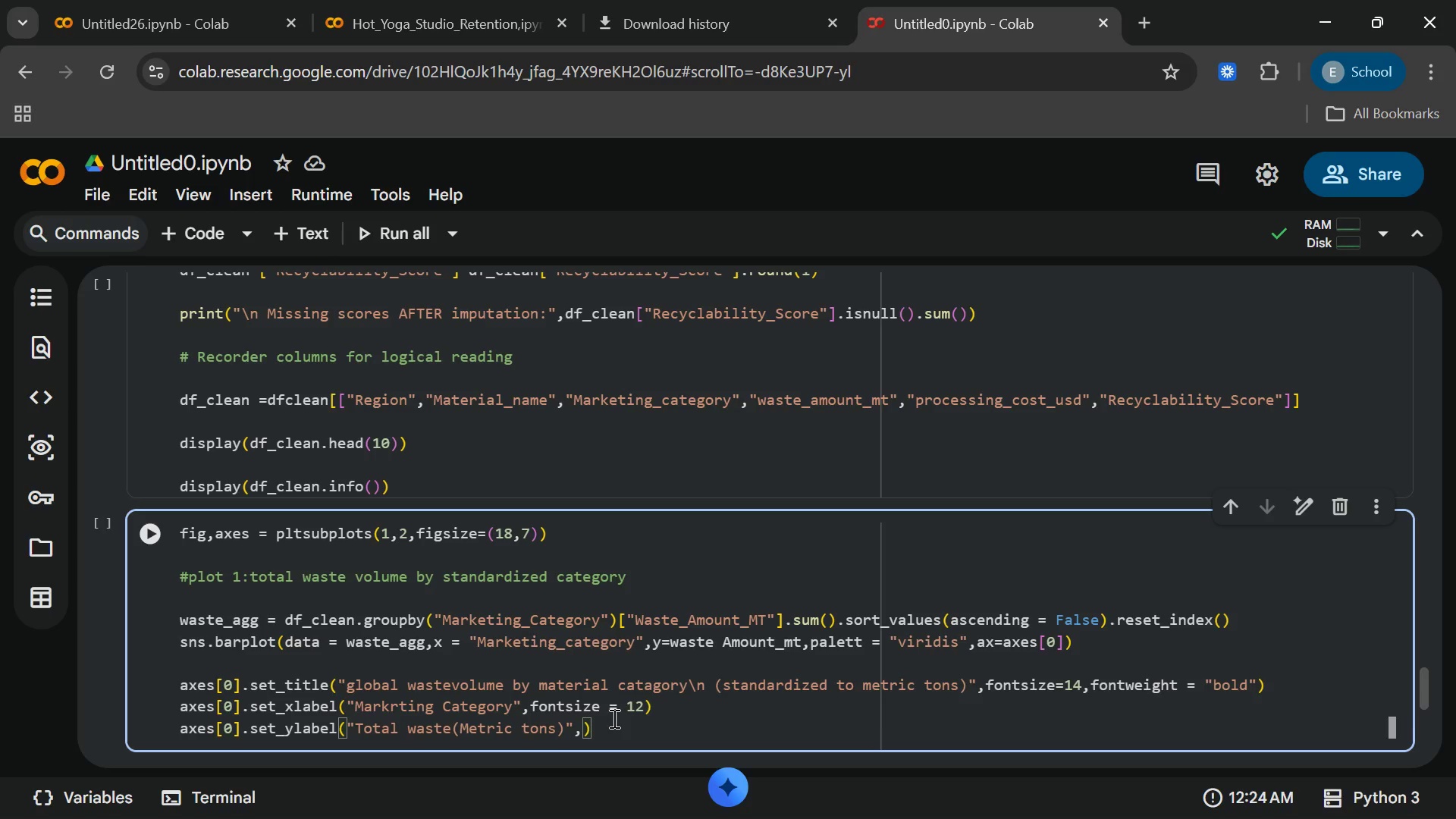 
wait(5.92)
 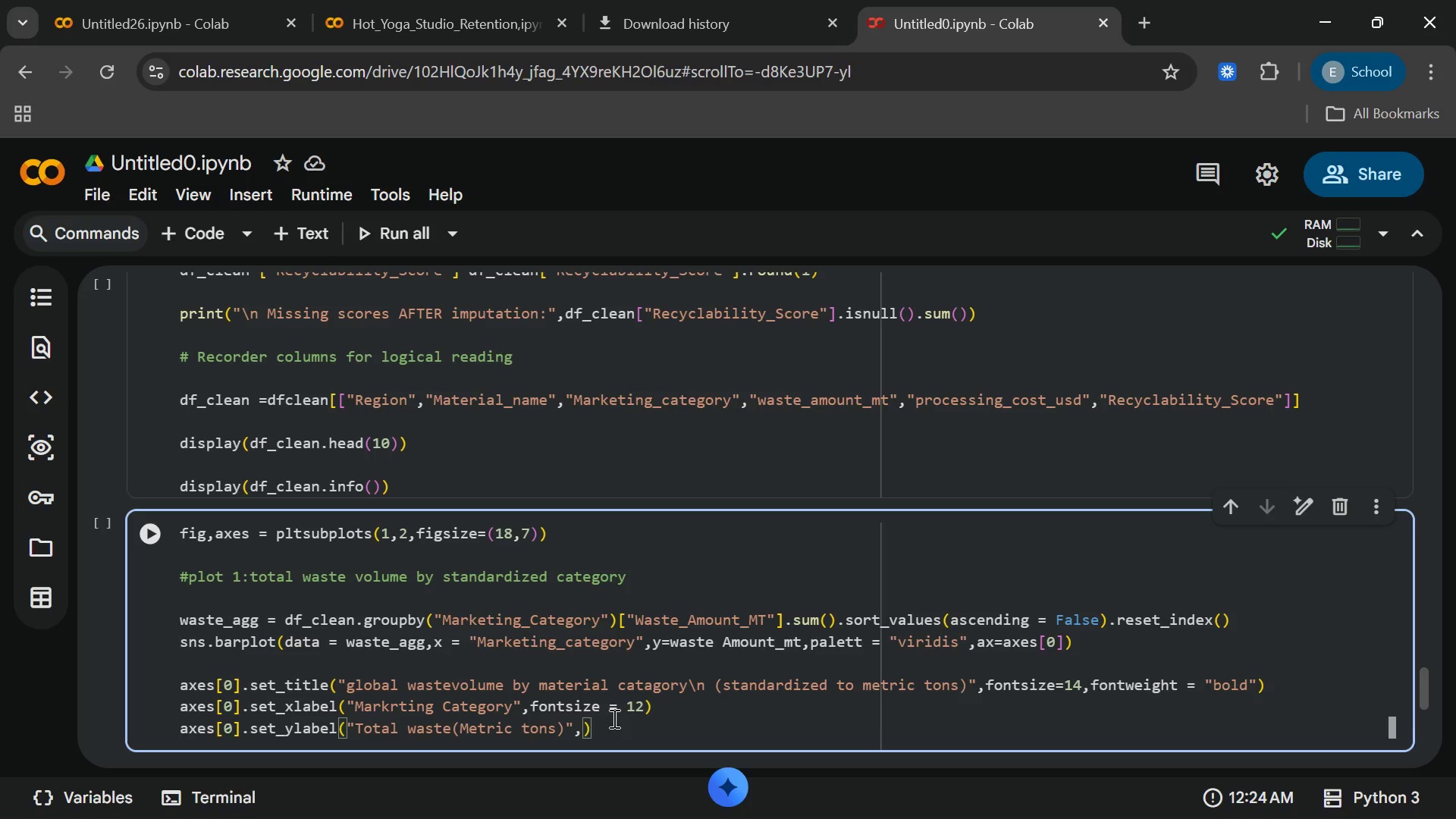 
type(fontsize)
 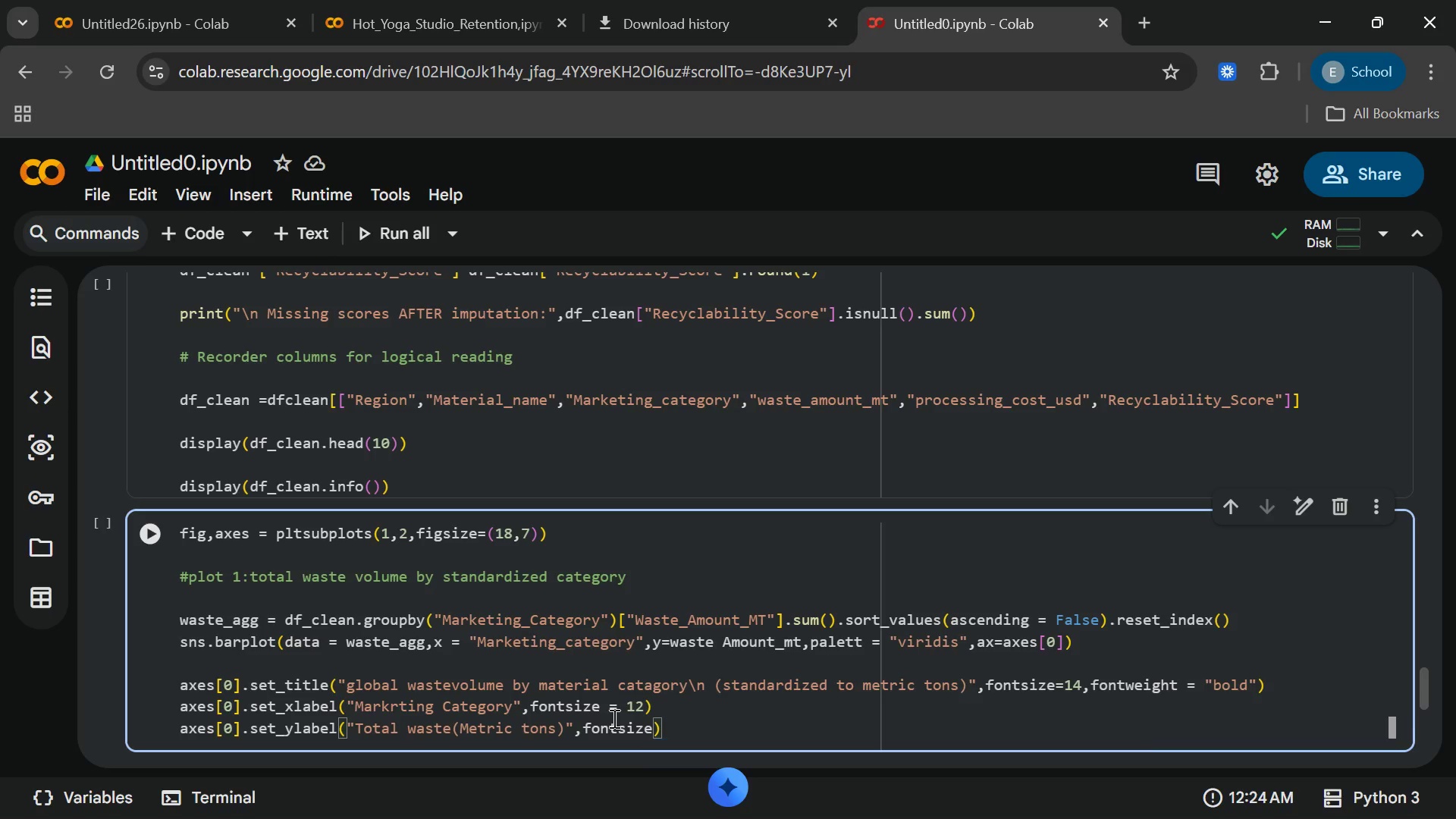 
key(Enter)
 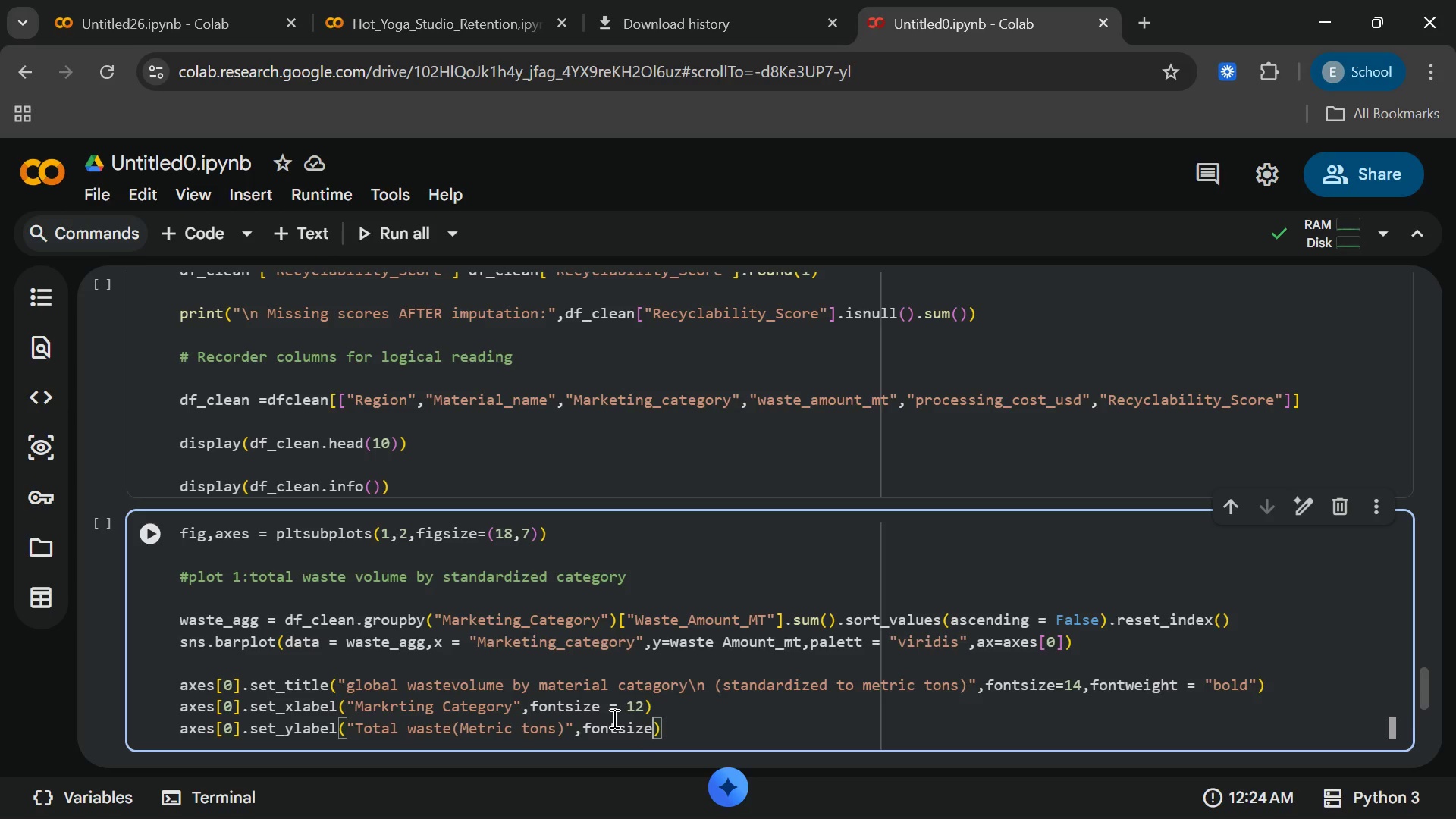 
wait(9.42)
 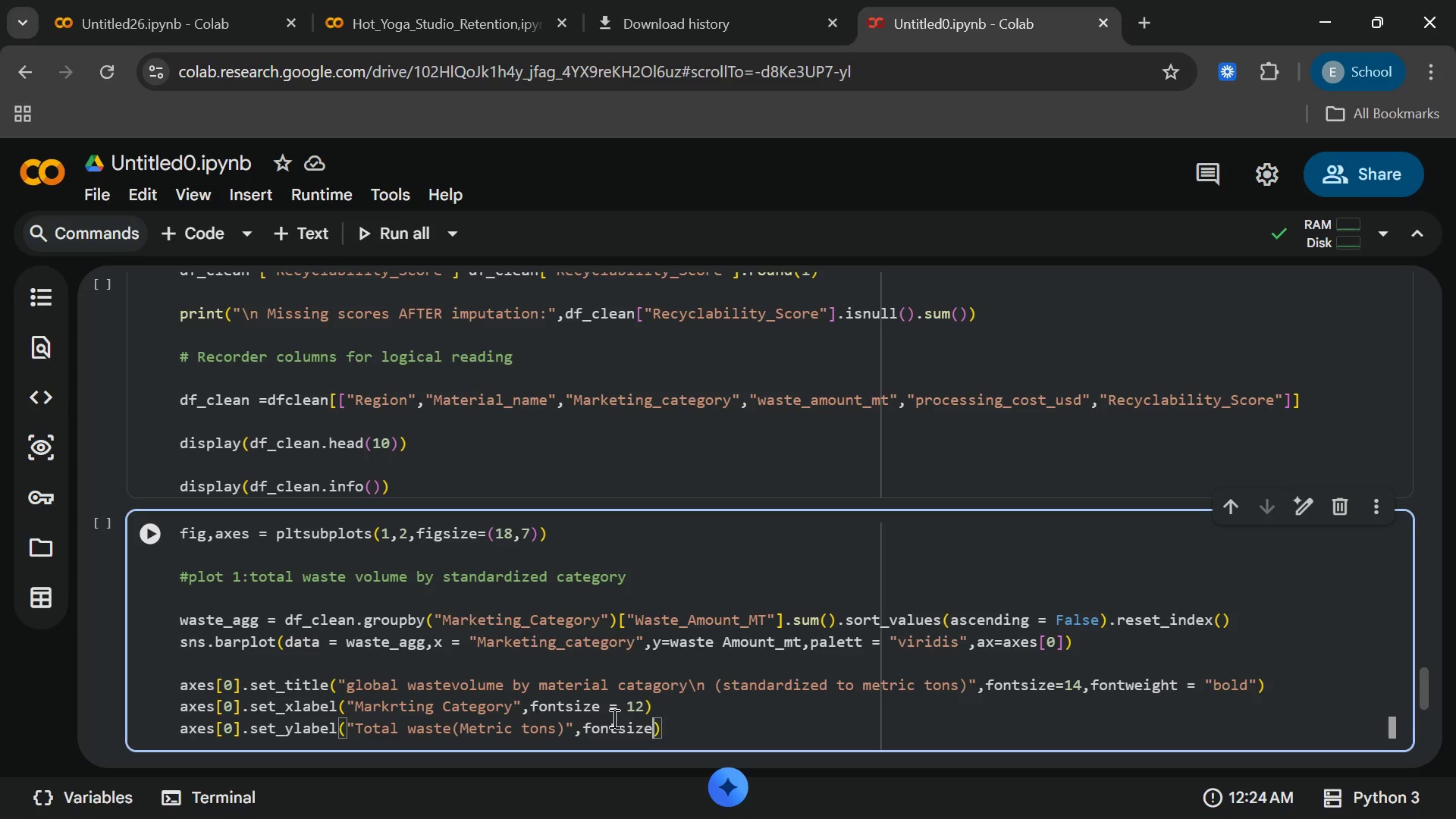 
type(=12)
 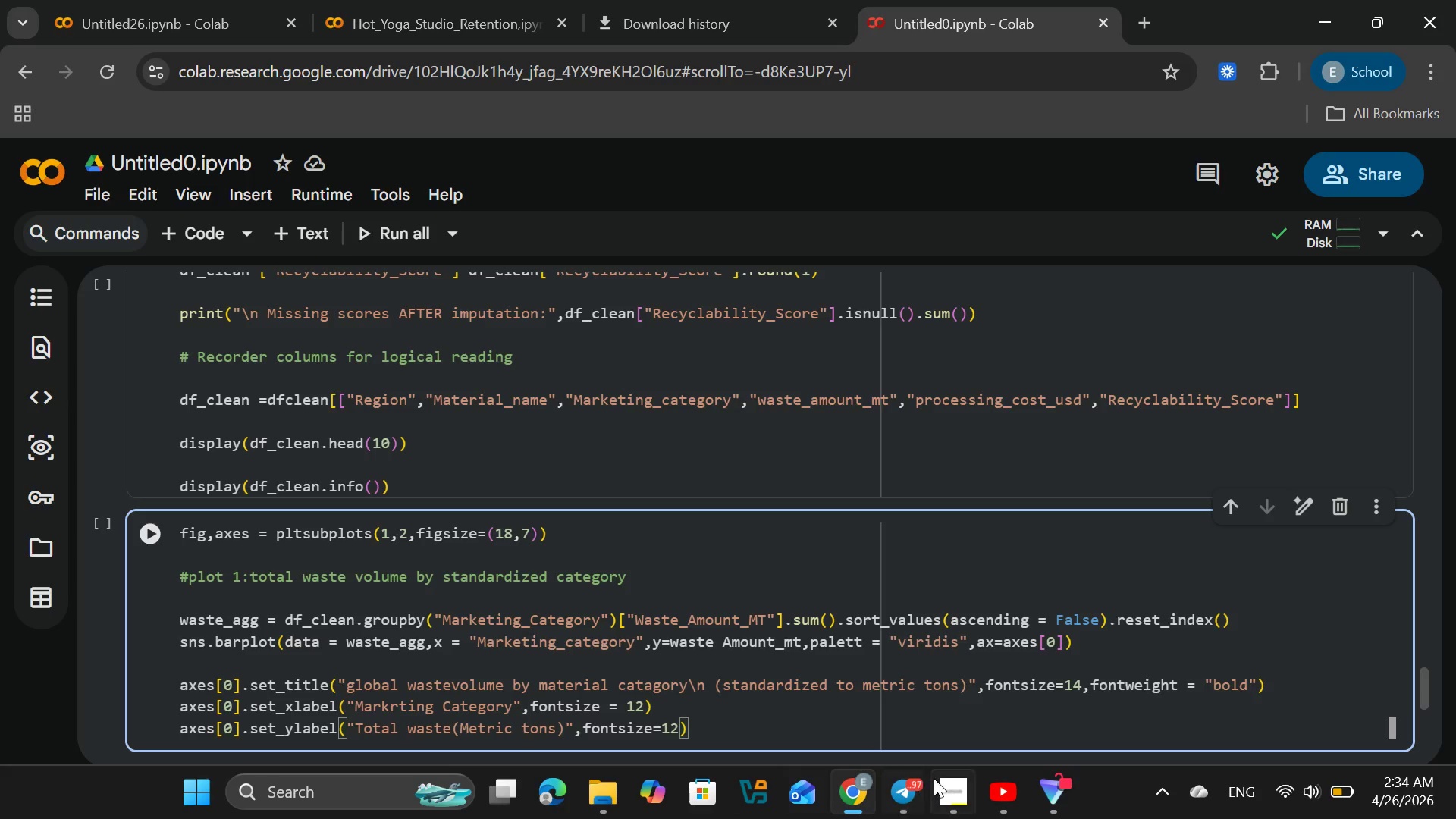 
left_click([934, 778])